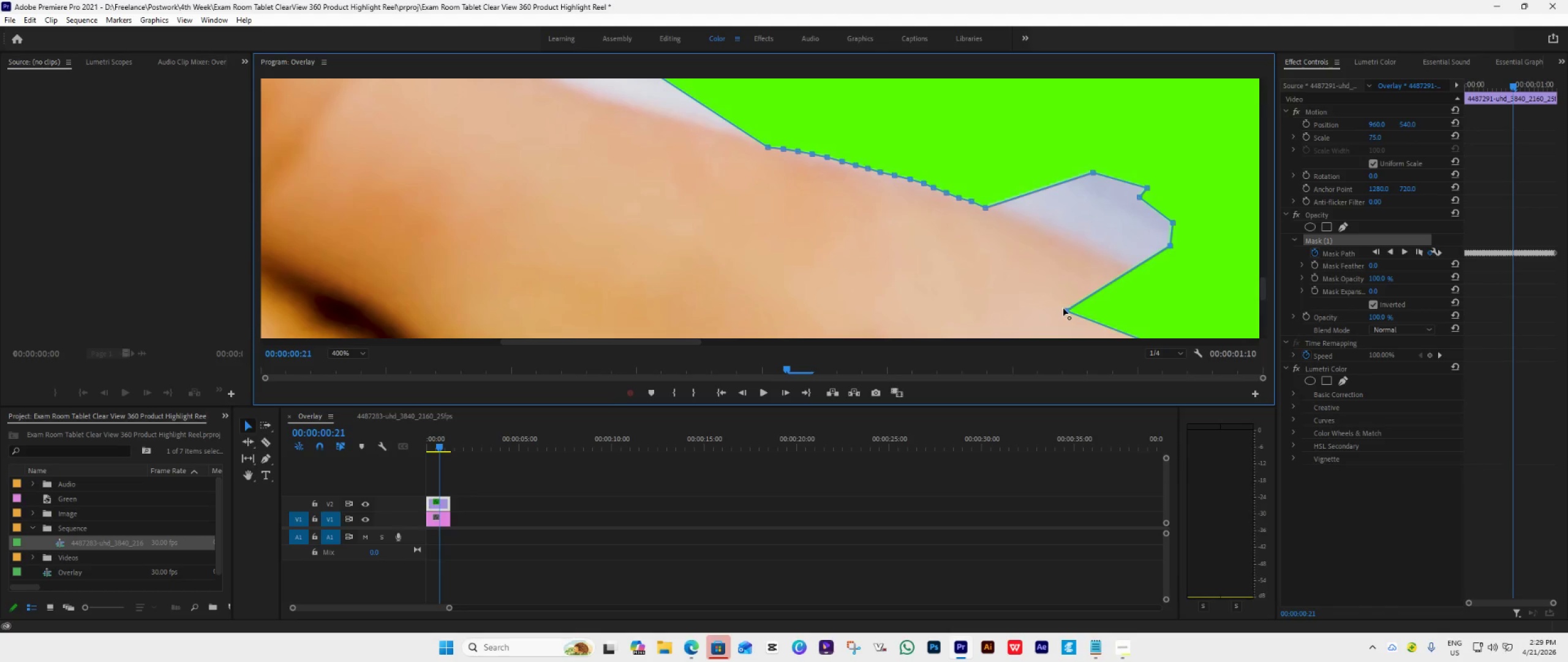 
left_click_drag(start_coordinate=[1065, 308], to_coordinate=[1204, 245])
 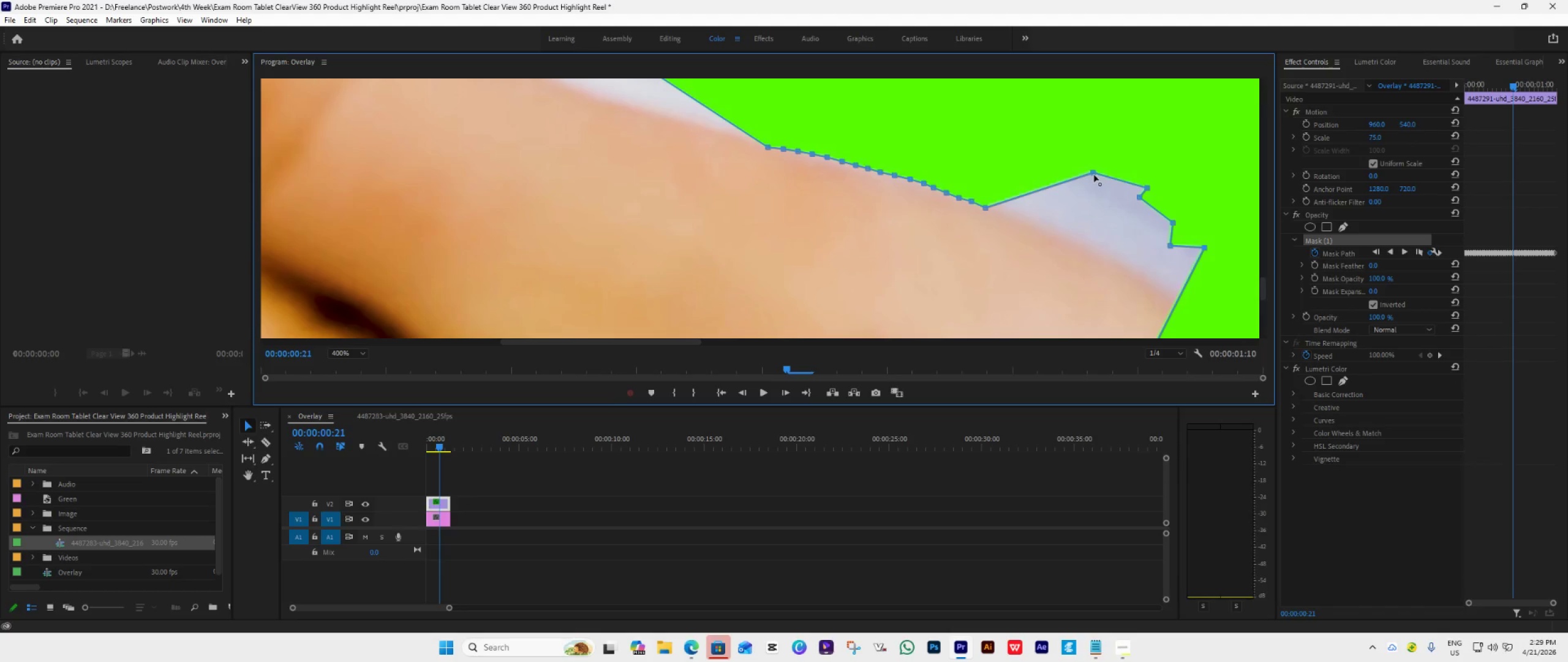 
left_click_drag(start_coordinate=[1093, 172], to_coordinate=[998, 212])
 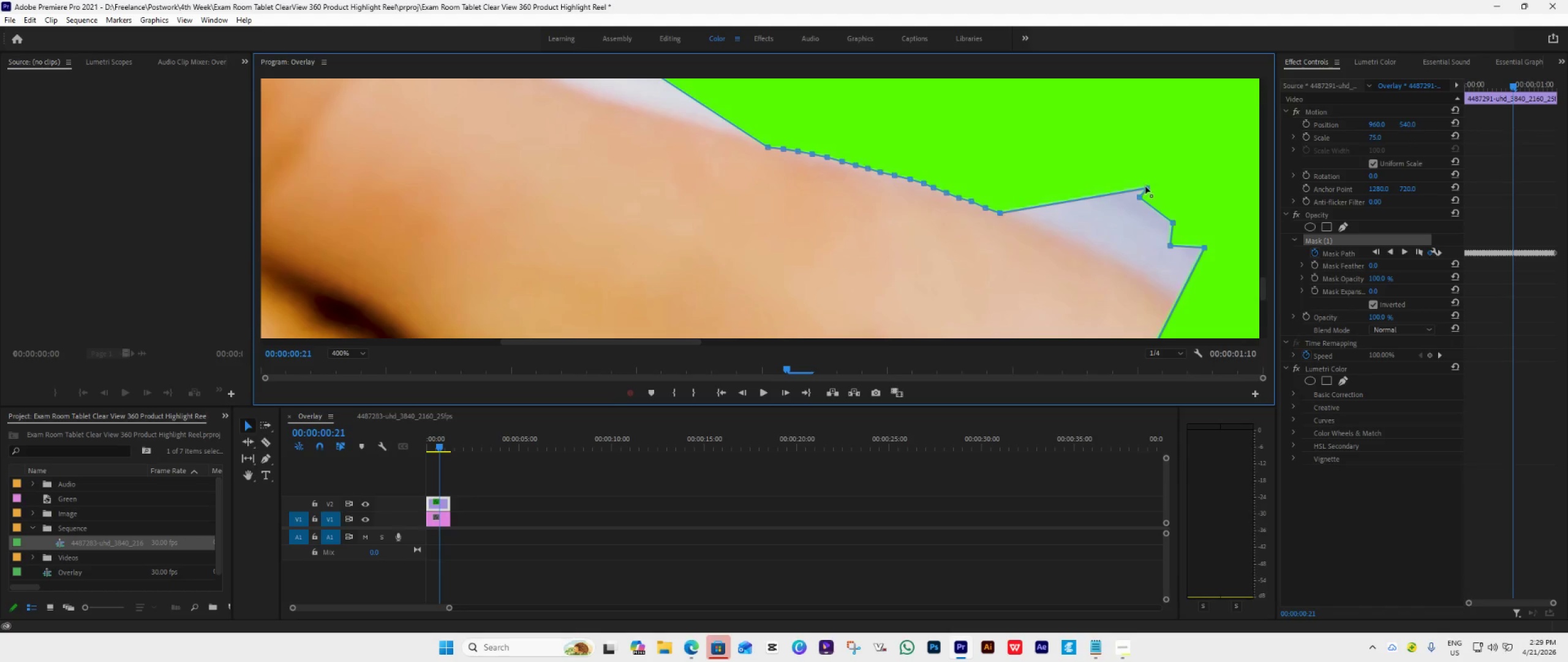 
left_click_drag(start_coordinate=[1145, 187], to_coordinate=[1013, 218])
 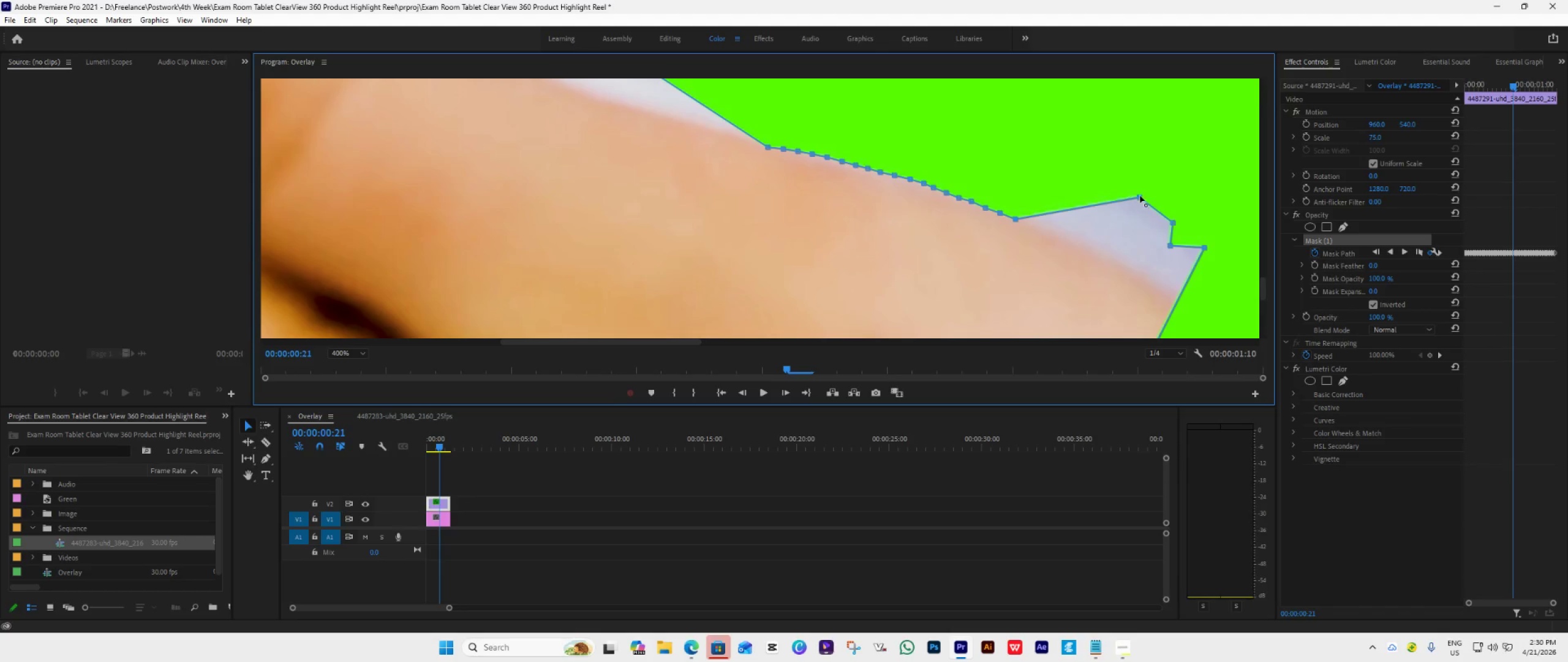 
left_click_drag(start_coordinate=[1141, 195], to_coordinate=[1031, 223])
 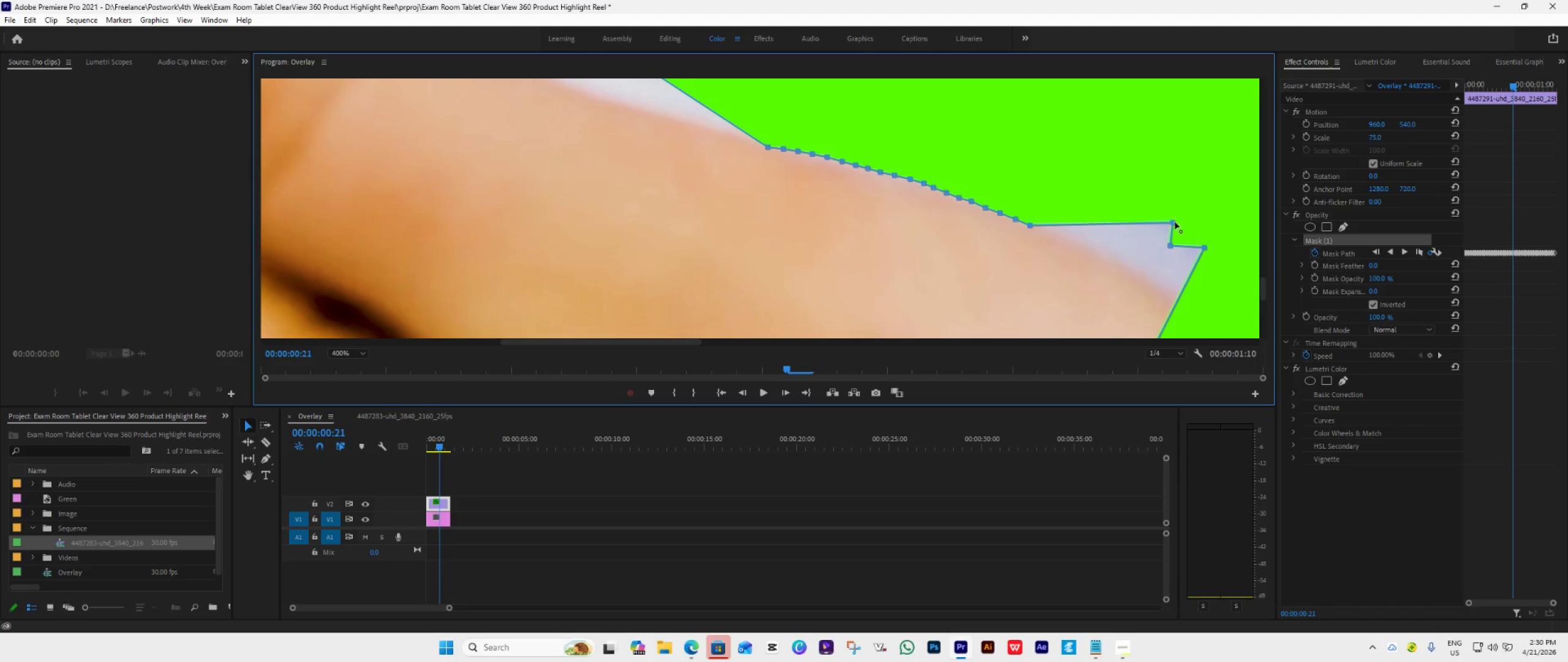 
left_click_drag(start_coordinate=[1175, 224], to_coordinate=[1044, 232])
 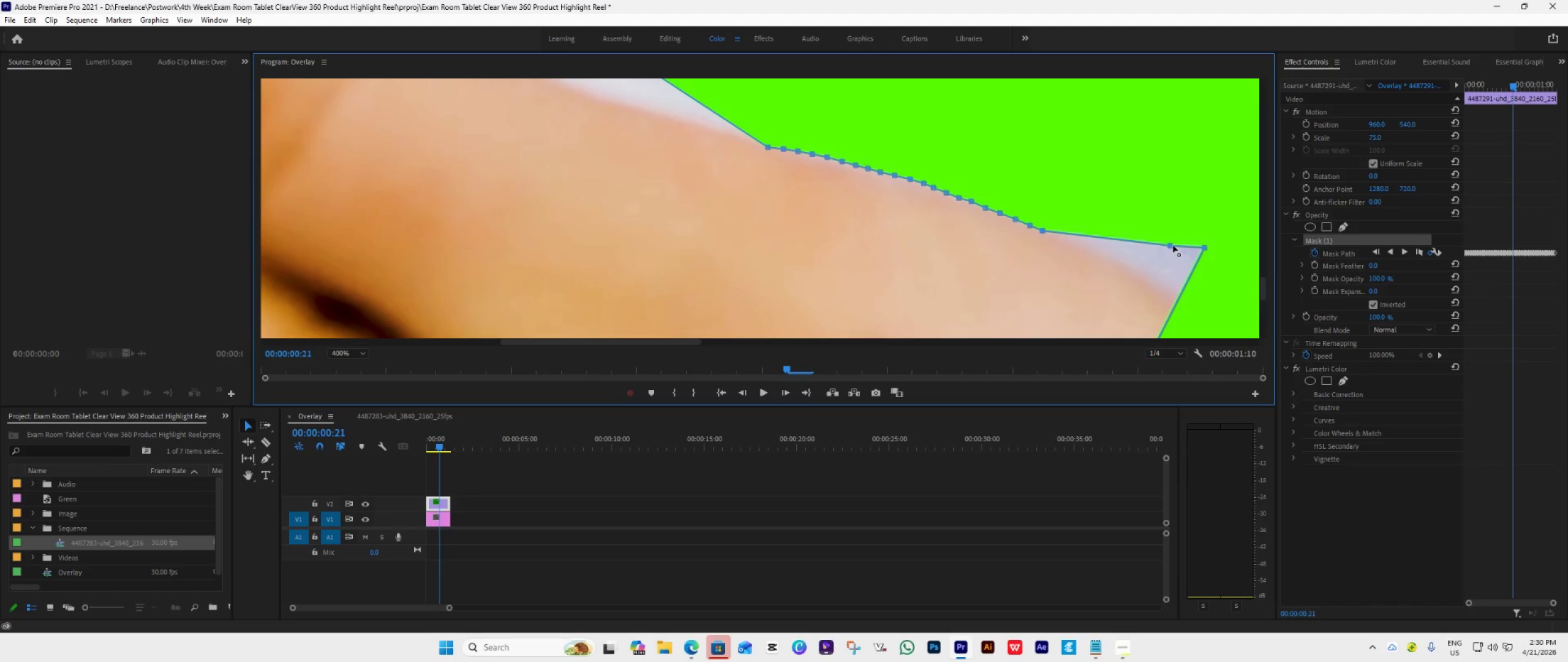 
left_click_drag(start_coordinate=[1169, 245], to_coordinate=[1054, 235])
 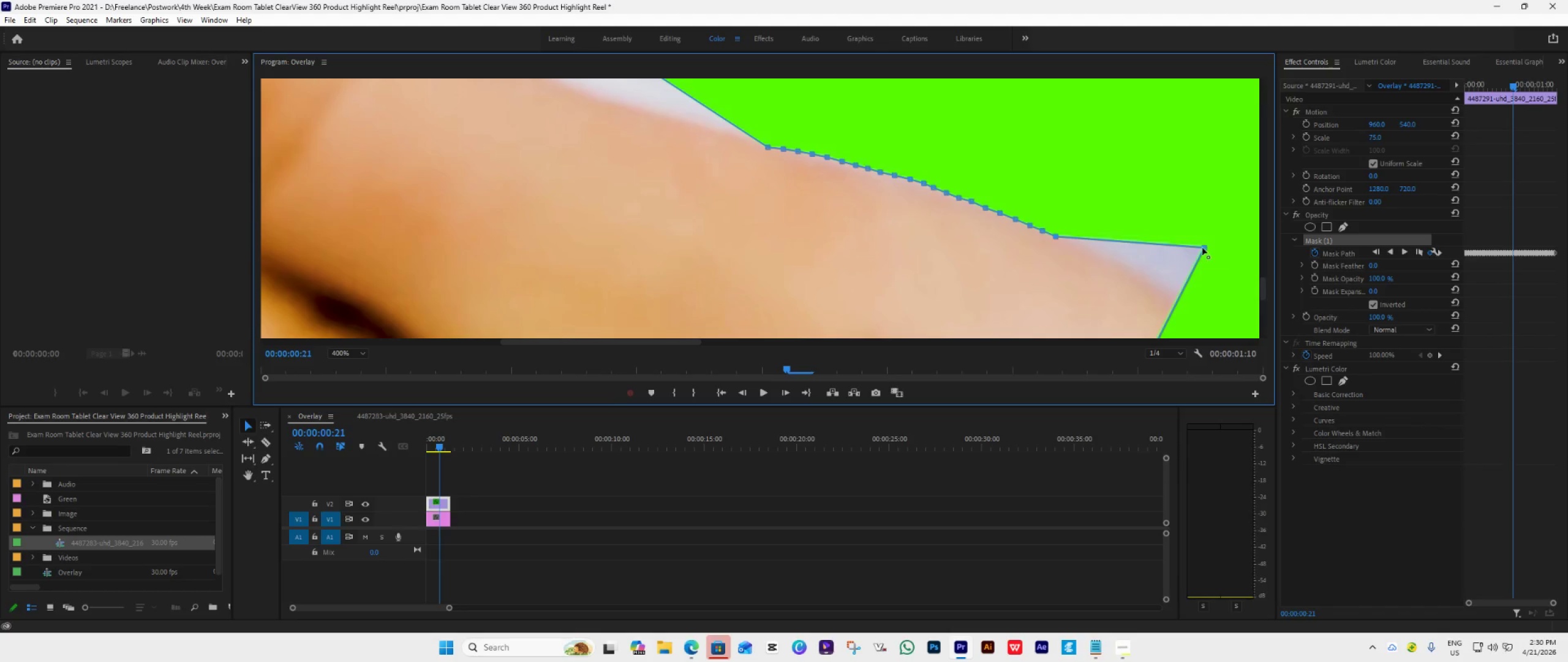 
left_click_drag(start_coordinate=[1202, 248], to_coordinate=[1066, 243])
 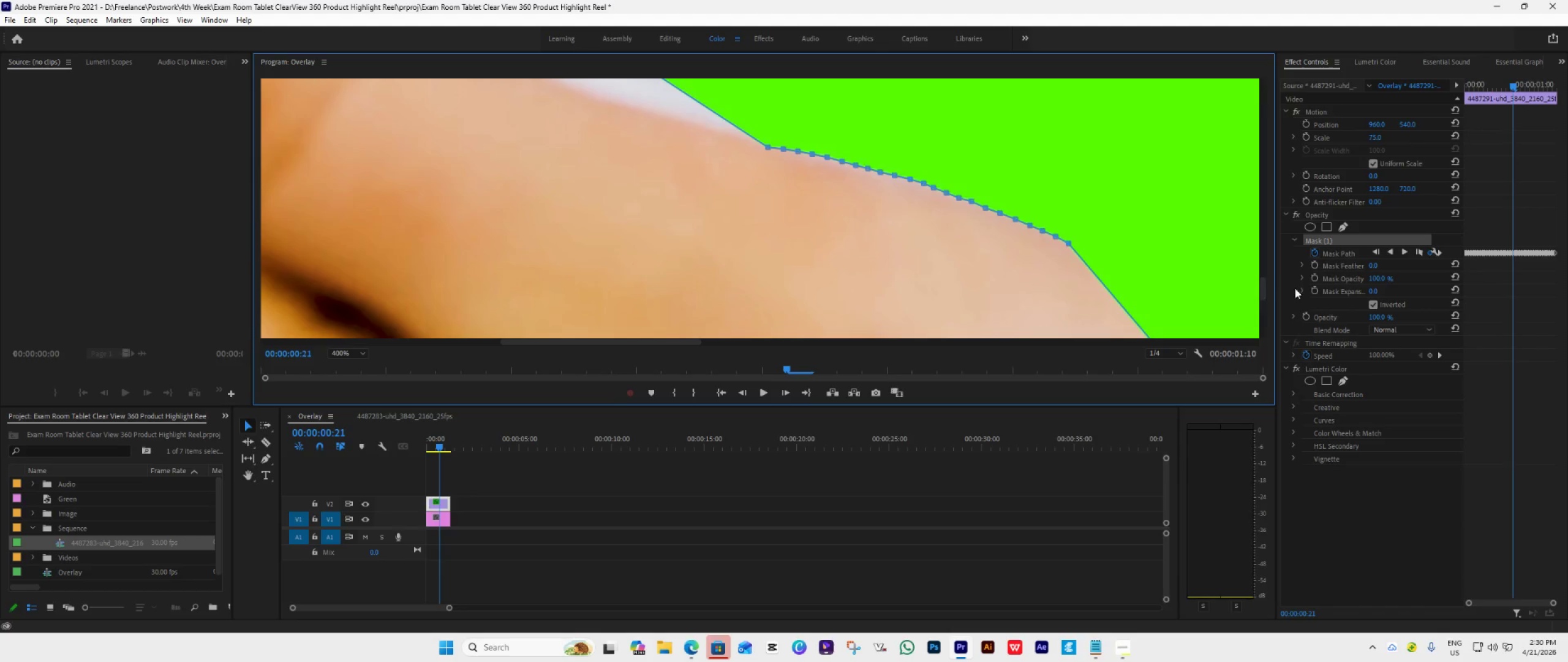 
left_click_drag(start_coordinate=[1266, 290], to_coordinate=[1265, 294])
 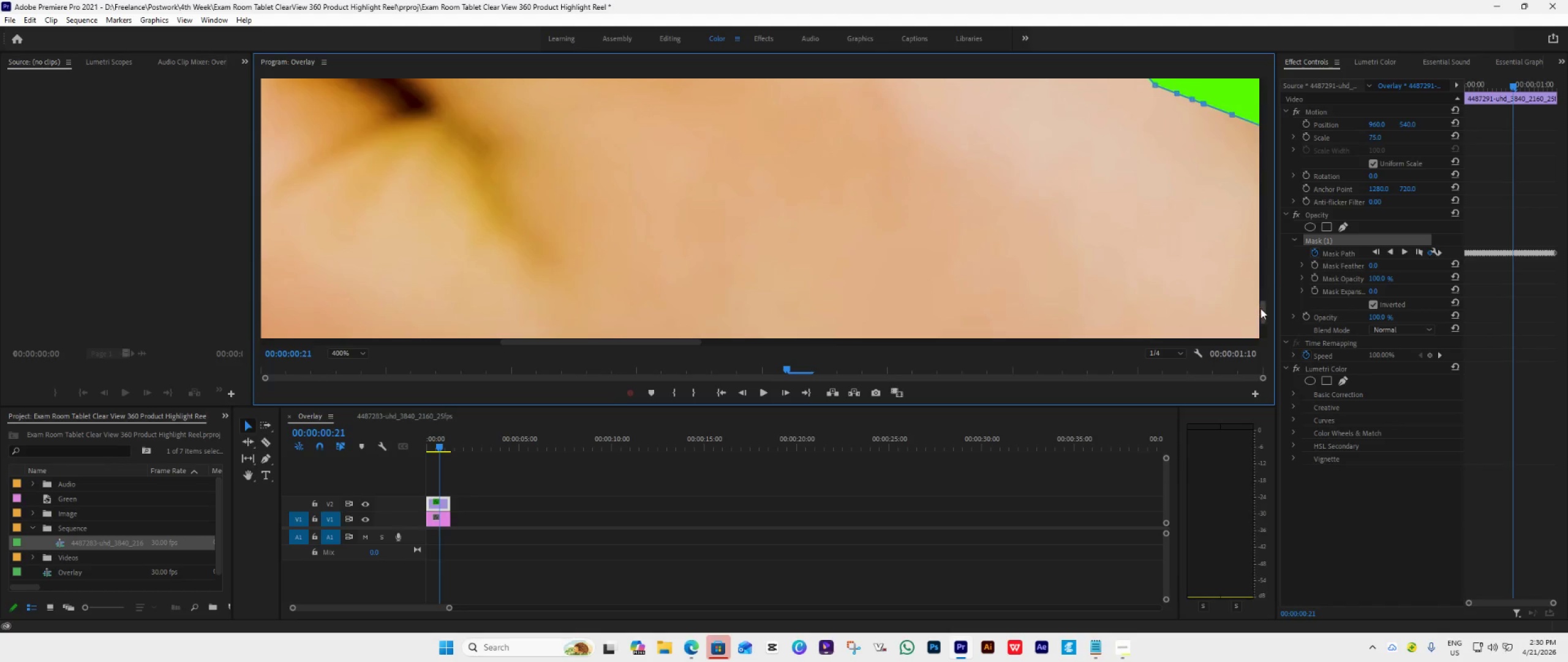 
left_click_drag(start_coordinate=[1262, 309], to_coordinate=[1259, 294])
 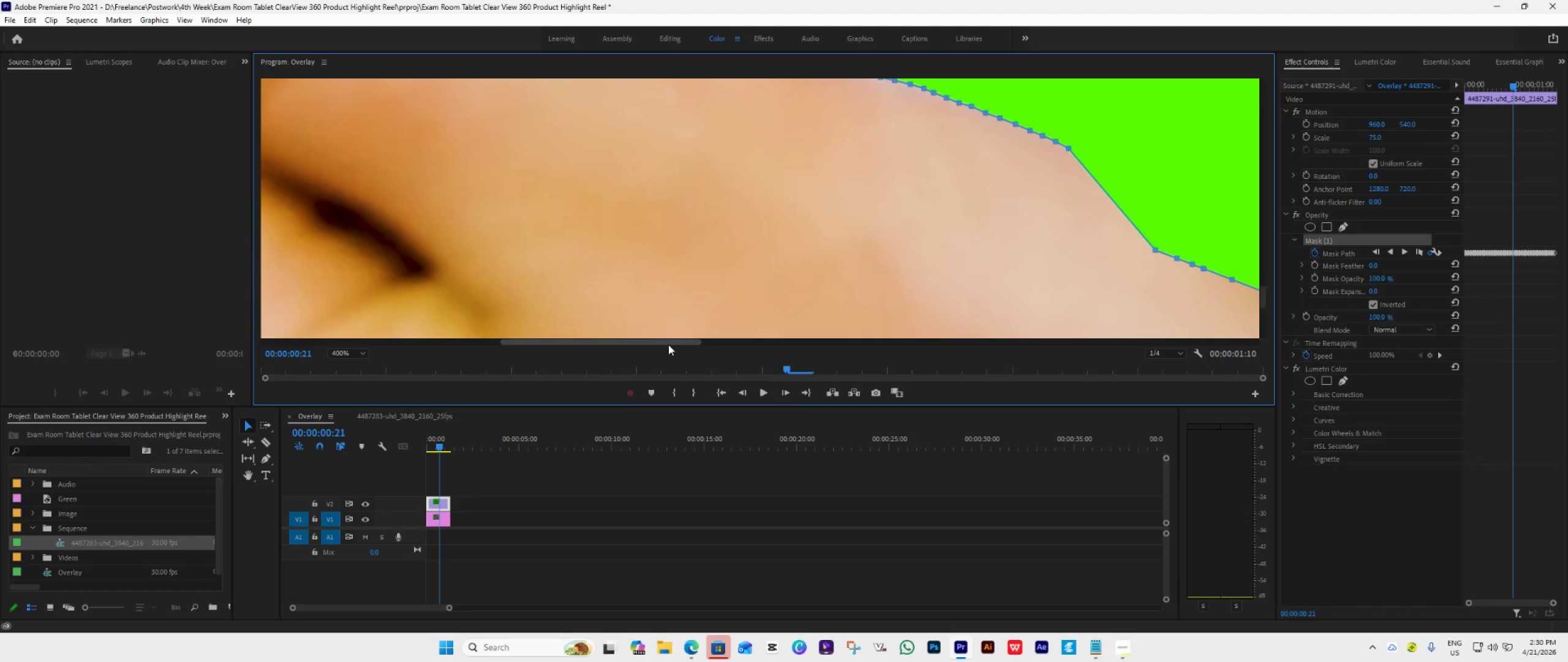 
left_click_drag(start_coordinate=[668, 344], to_coordinate=[747, 354])
 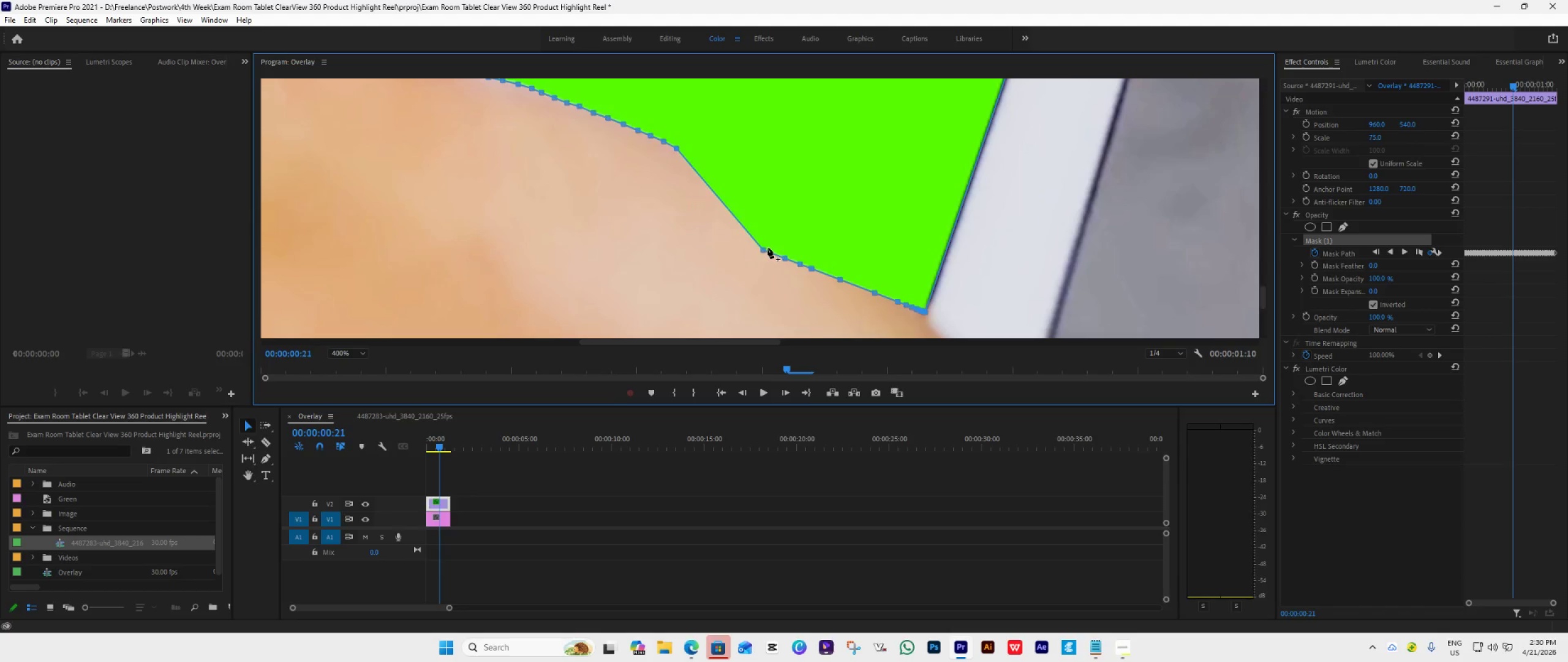 
left_click_drag(start_coordinate=[761, 249], to_coordinate=[688, 156])
 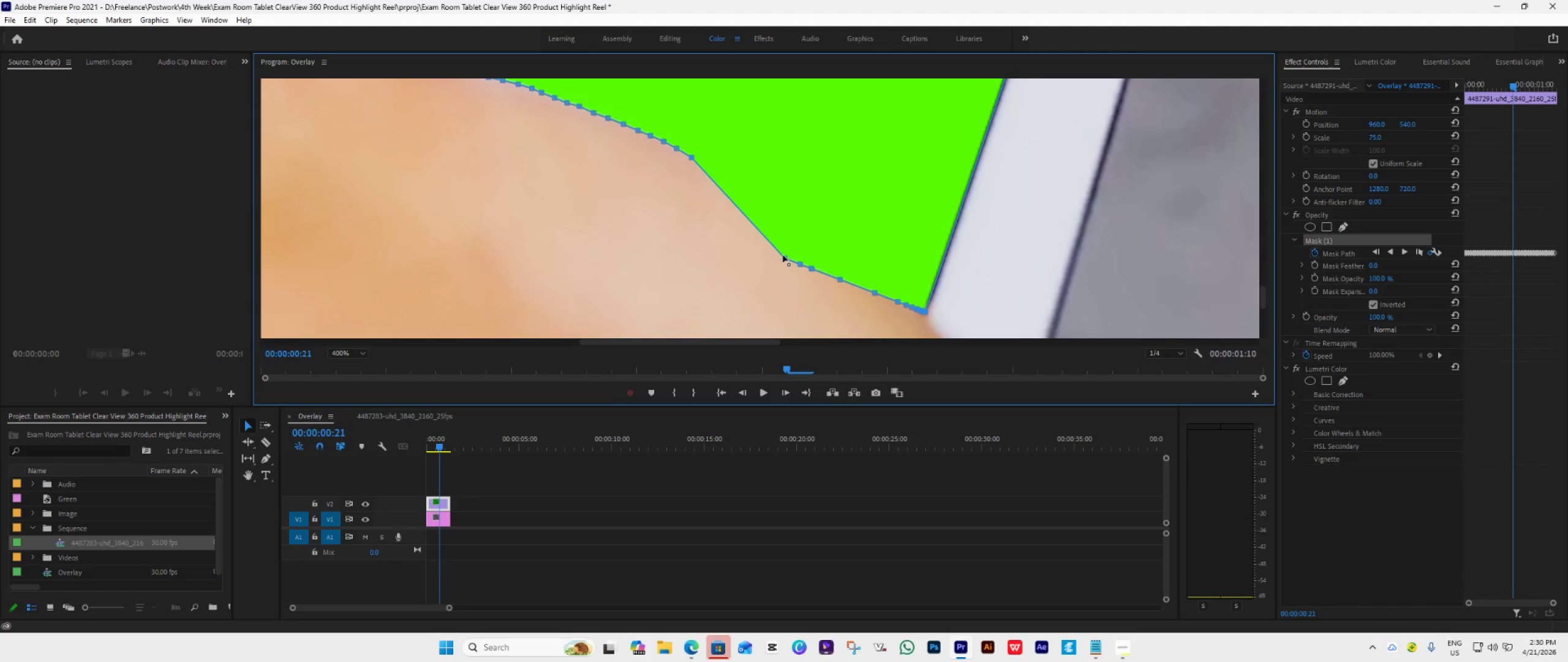 
left_click_drag(start_coordinate=[783, 255], to_coordinate=[709, 161])
 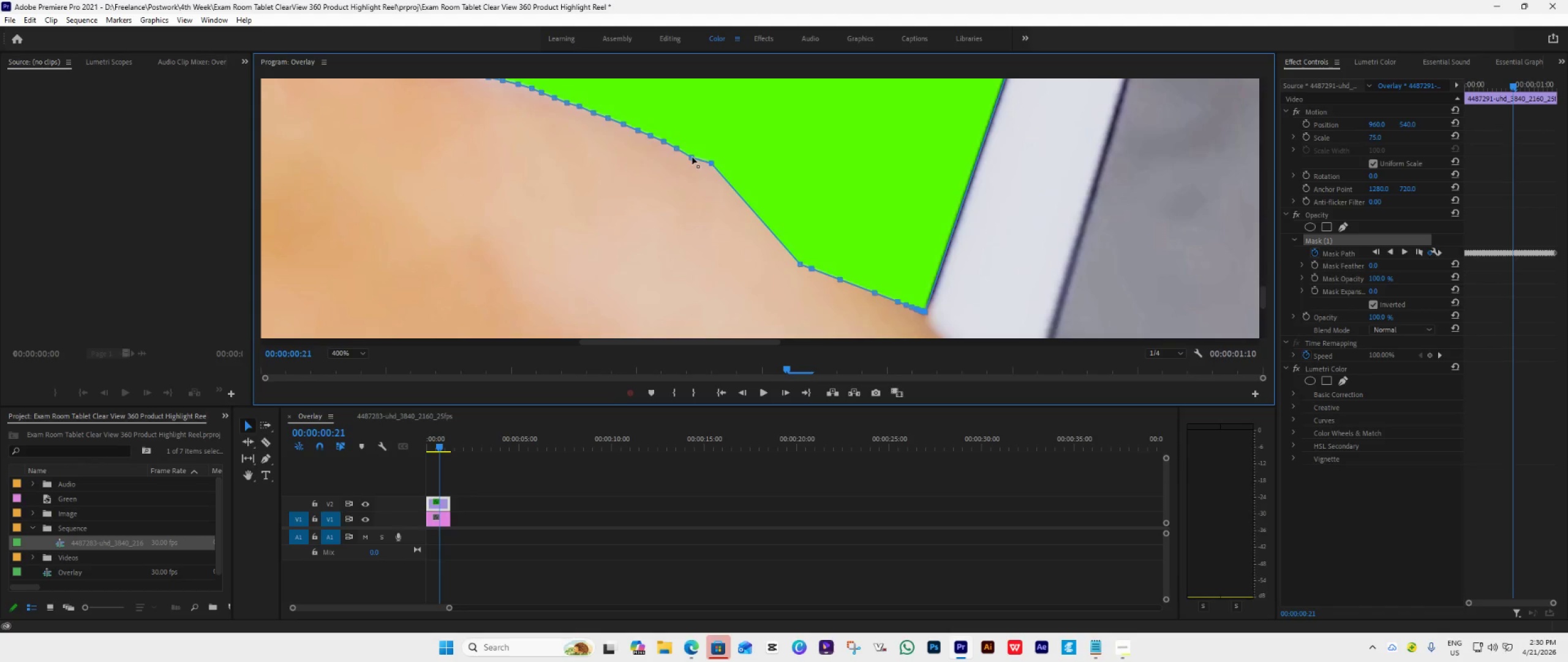 
left_click_drag(start_coordinate=[692, 155], to_coordinate=[692, 151])
 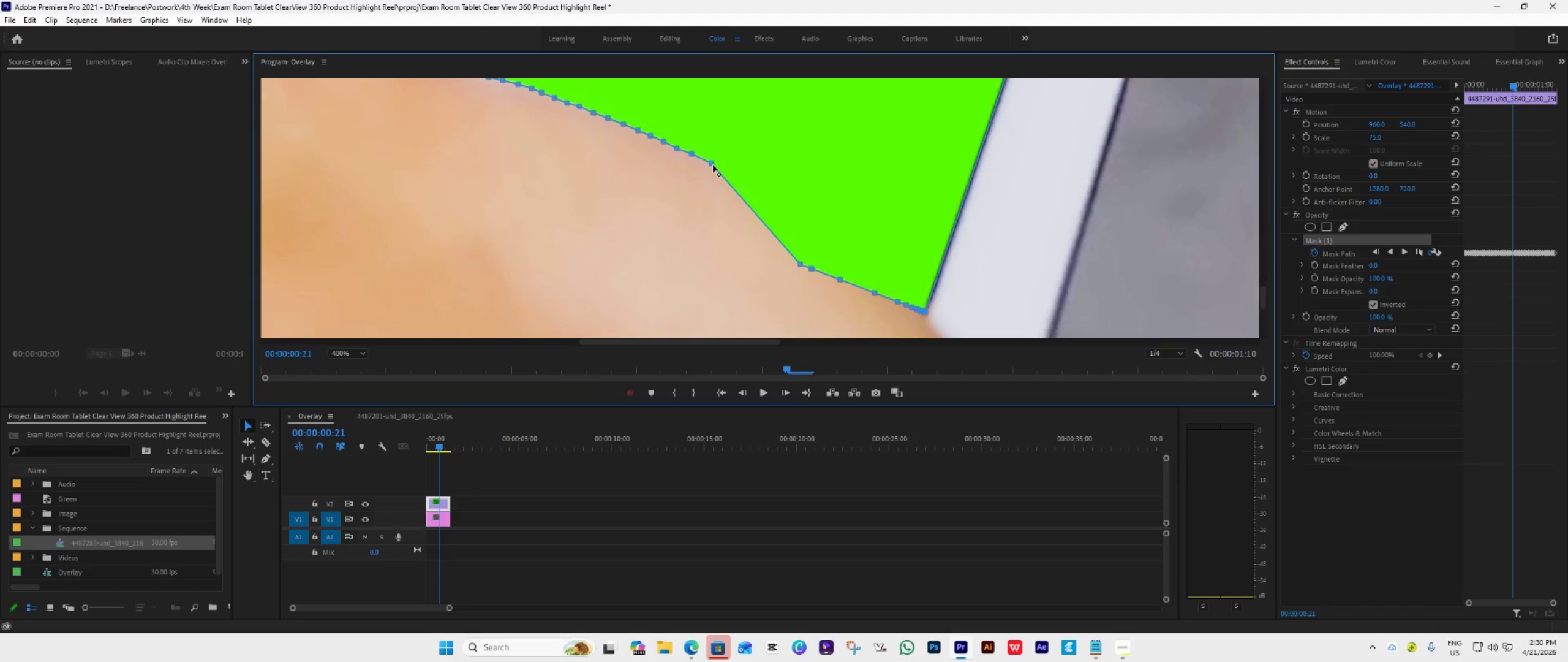 
left_click_drag(start_coordinate=[711, 162], to_coordinate=[703, 158])
 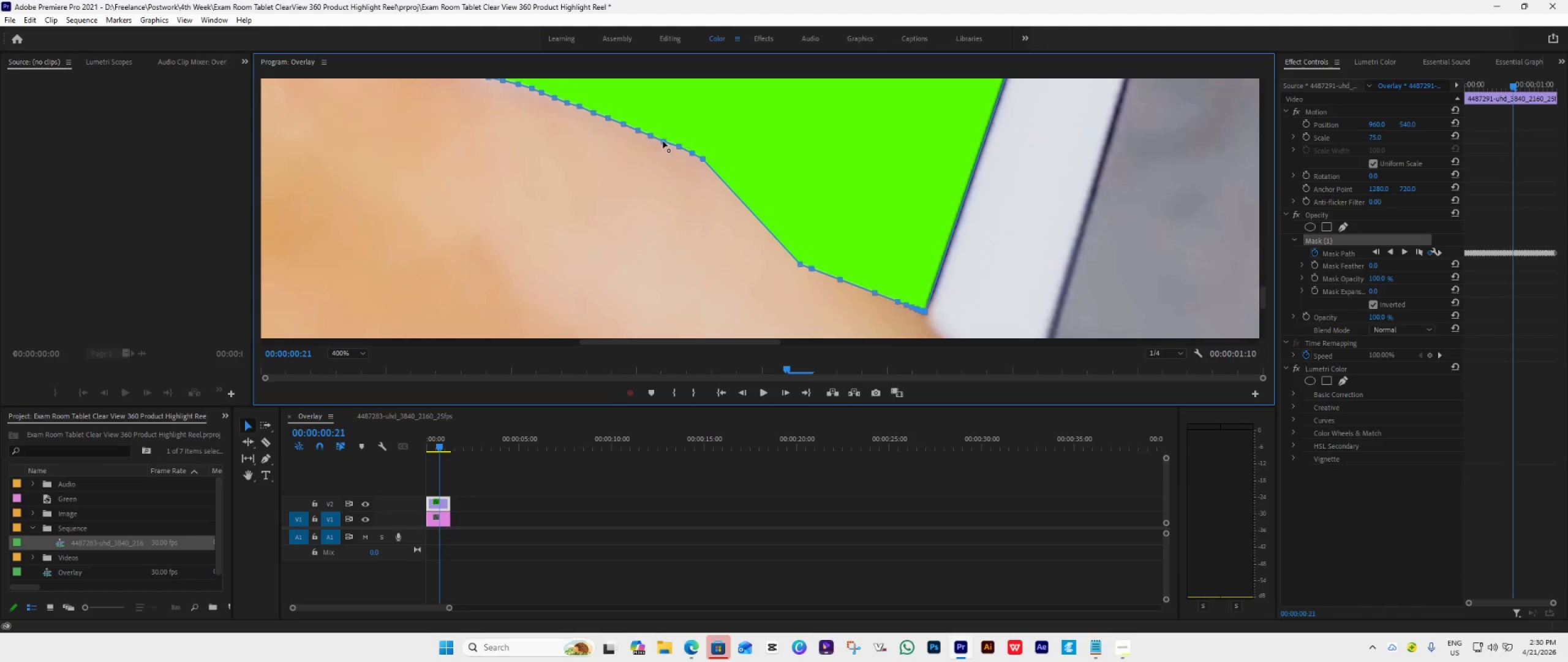 
wait(10.58)
 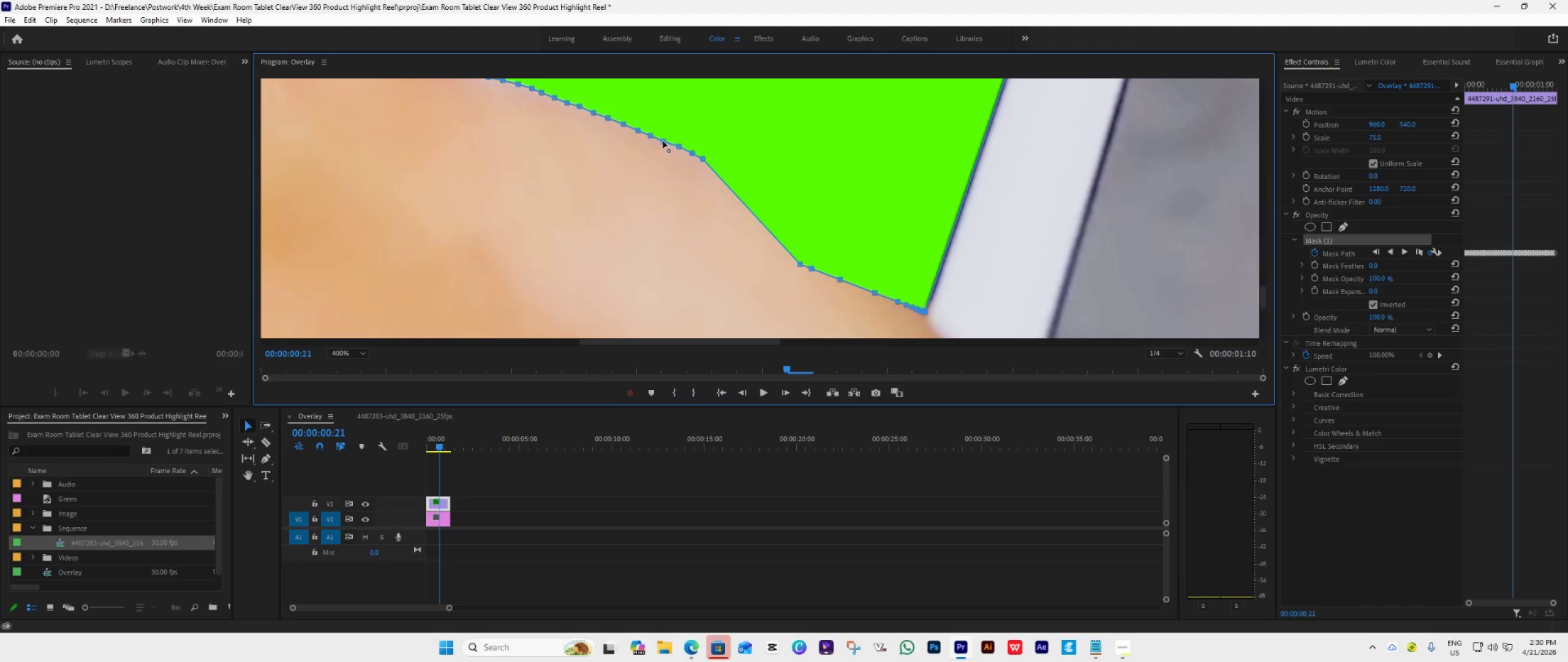 
left_click_drag(start_coordinate=[799, 262], to_coordinate=[839, 141])
 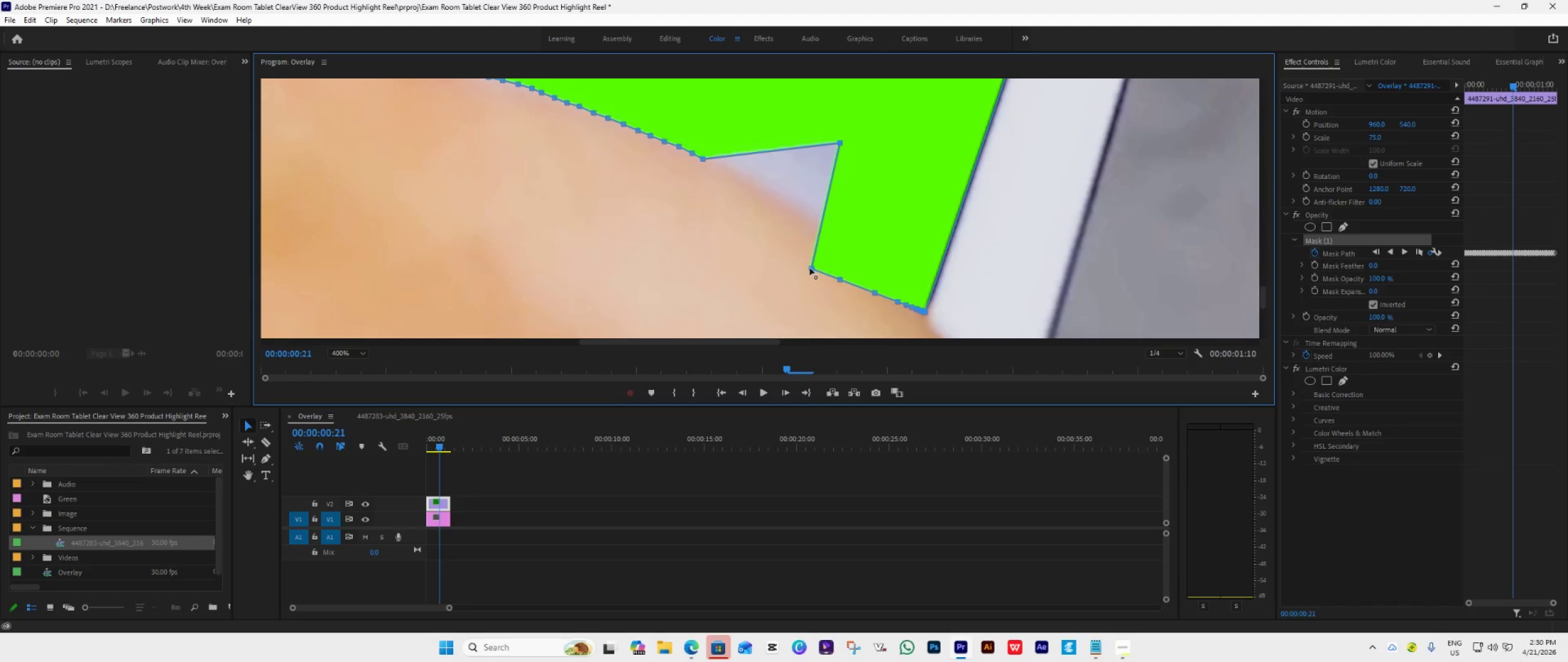 
left_click_drag(start_coordinate=[810, 268], to_coordinate=[883, 166])
 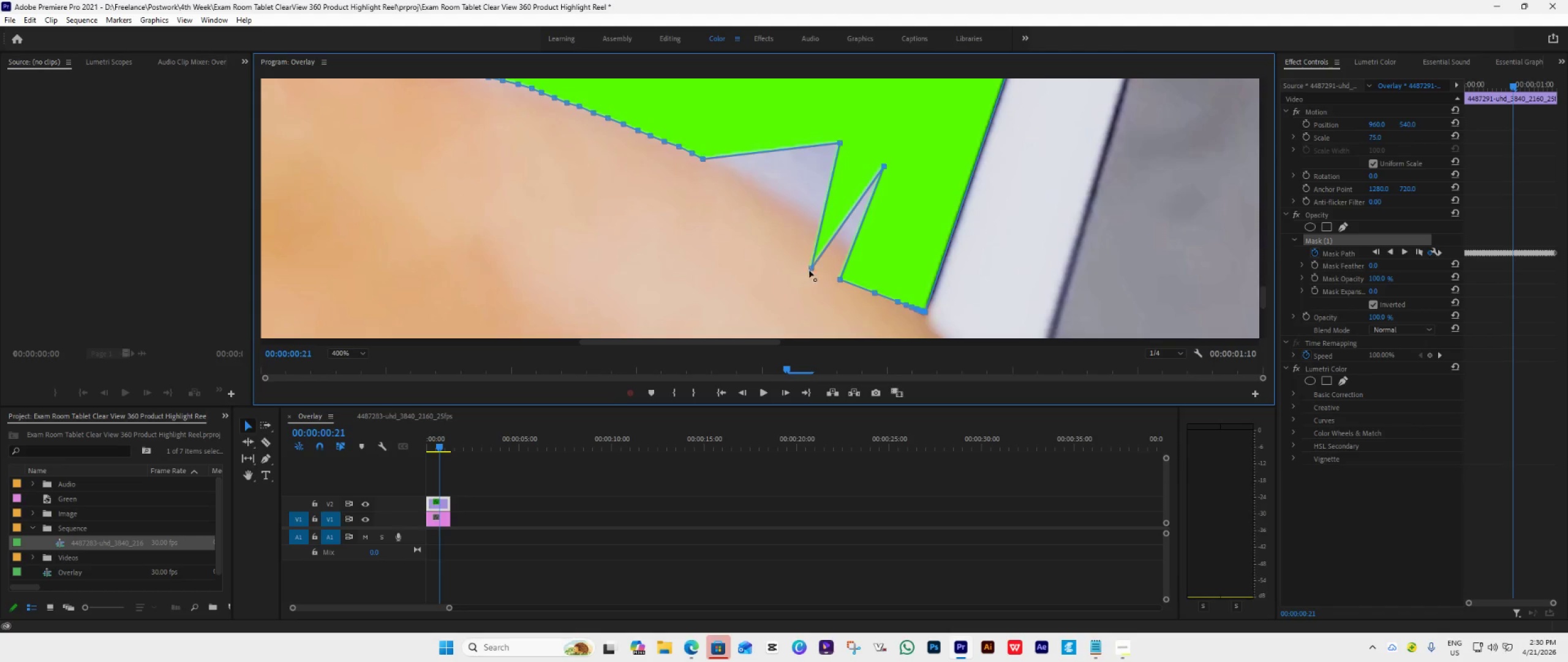 
key(Control+Z)
 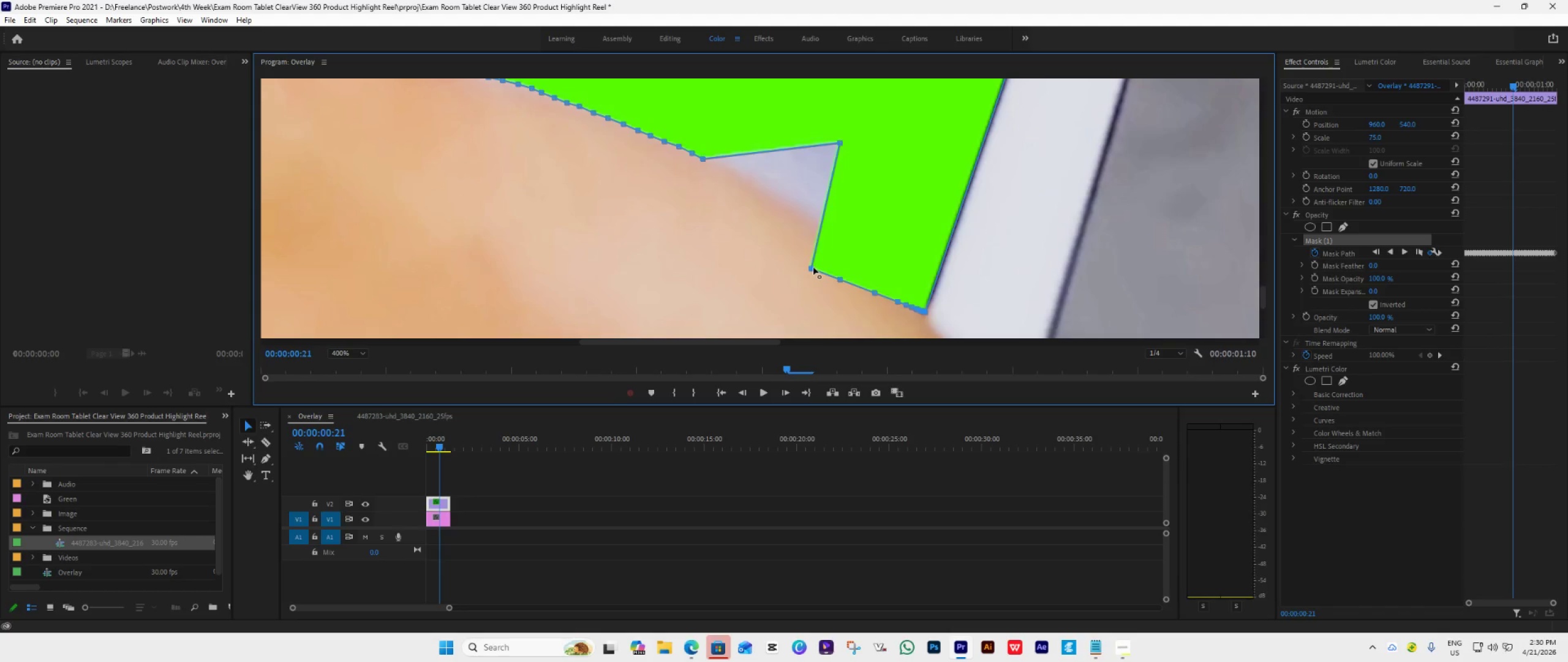 
left_click_drag(start_coordinate=[813, 267], to_coordinate=[902, 173])
 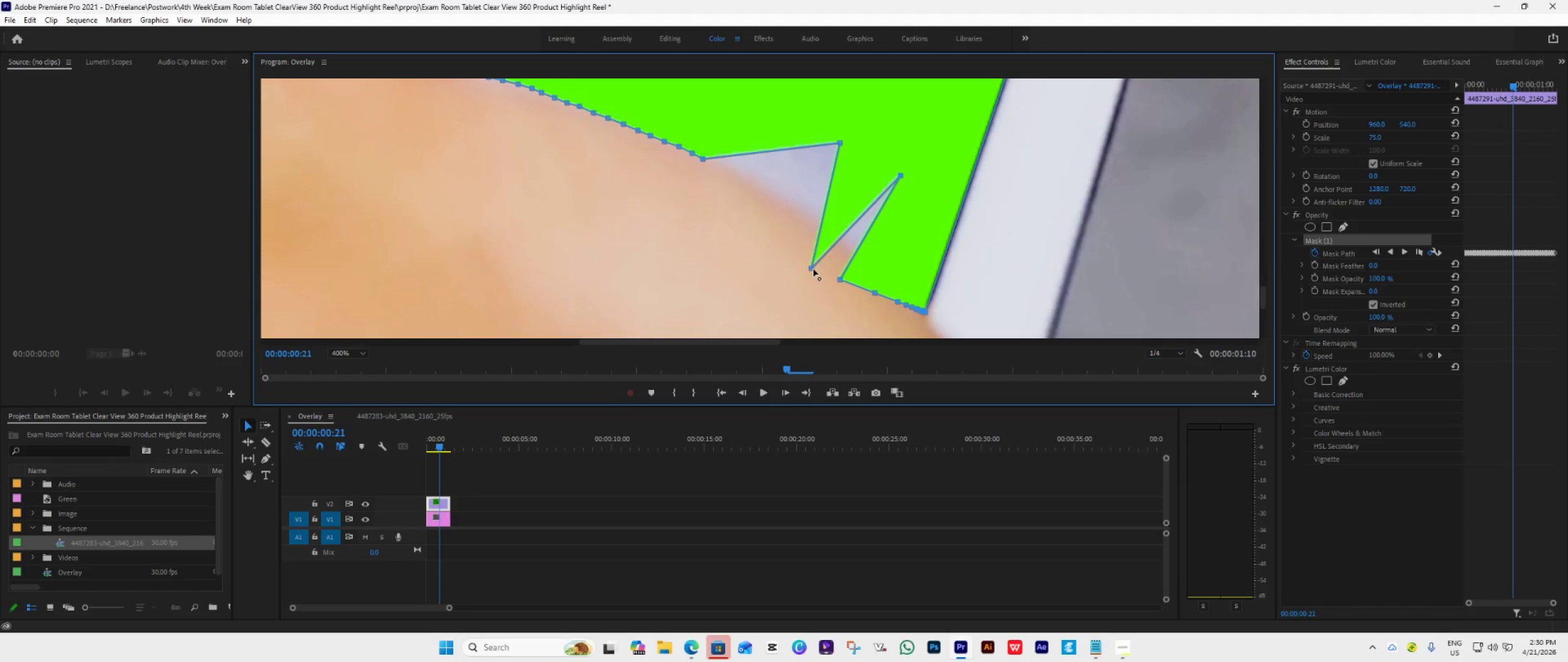 
left_click_drag(start_coordinate=[812, 267], to_coordinate=[875, 148])
 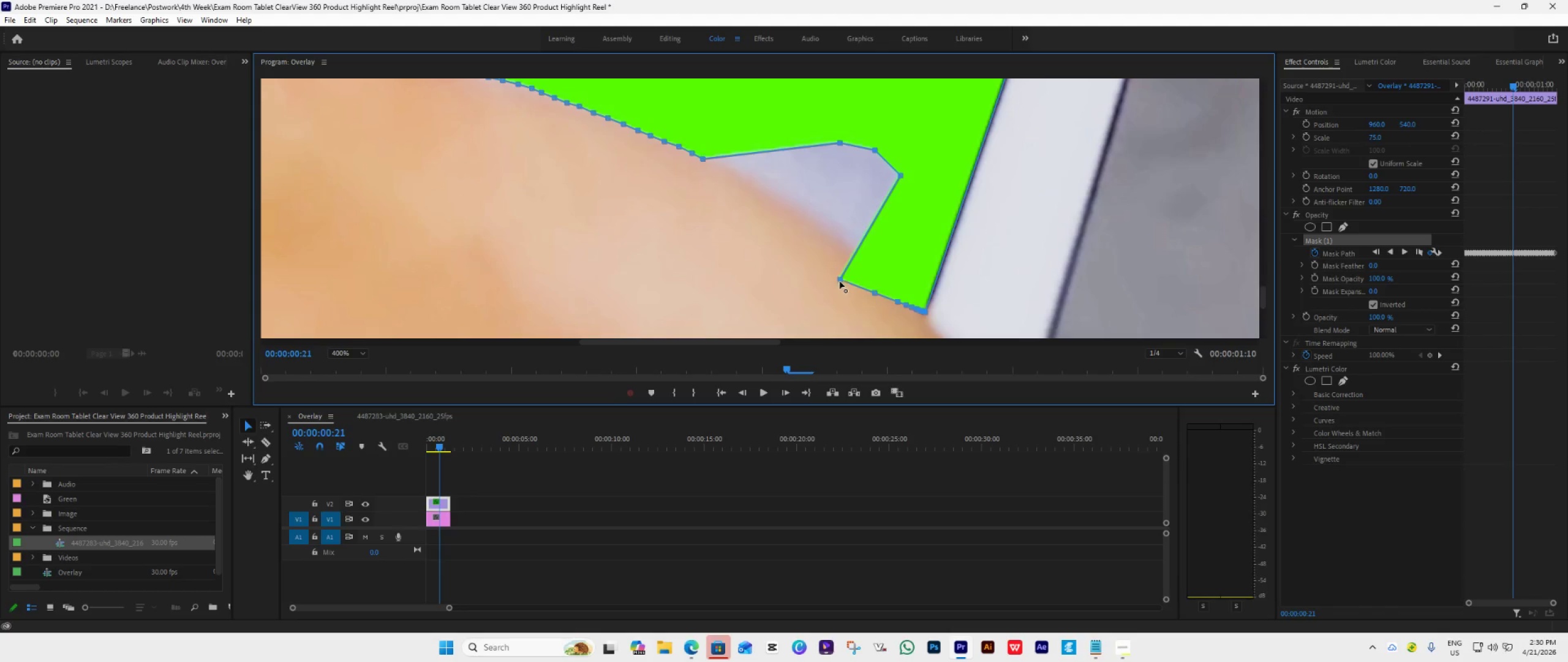 
left_click_drag(start_coordinate=[840, 277], to_coordinate=[921, 200])
 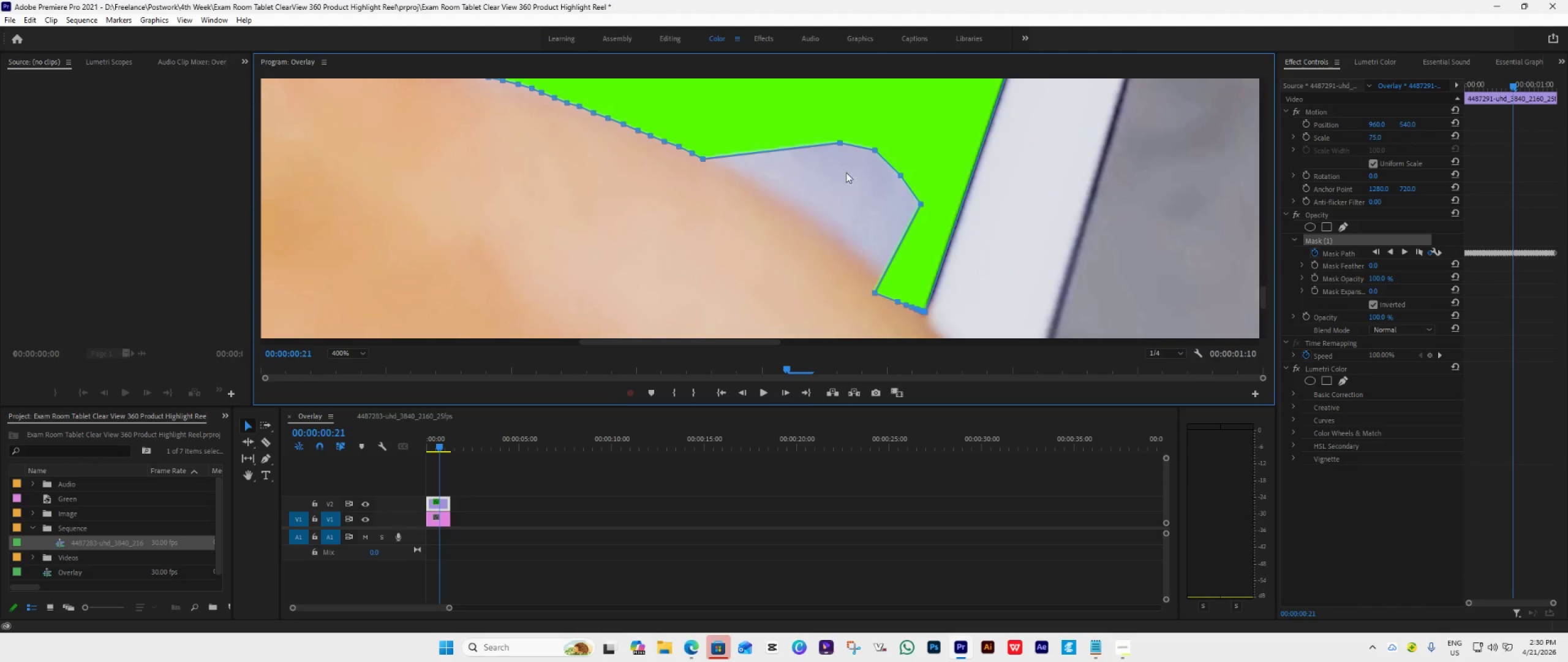 
left_click_drag(start_coordinate=[840, 142], to_coordinate=[717, 165])
 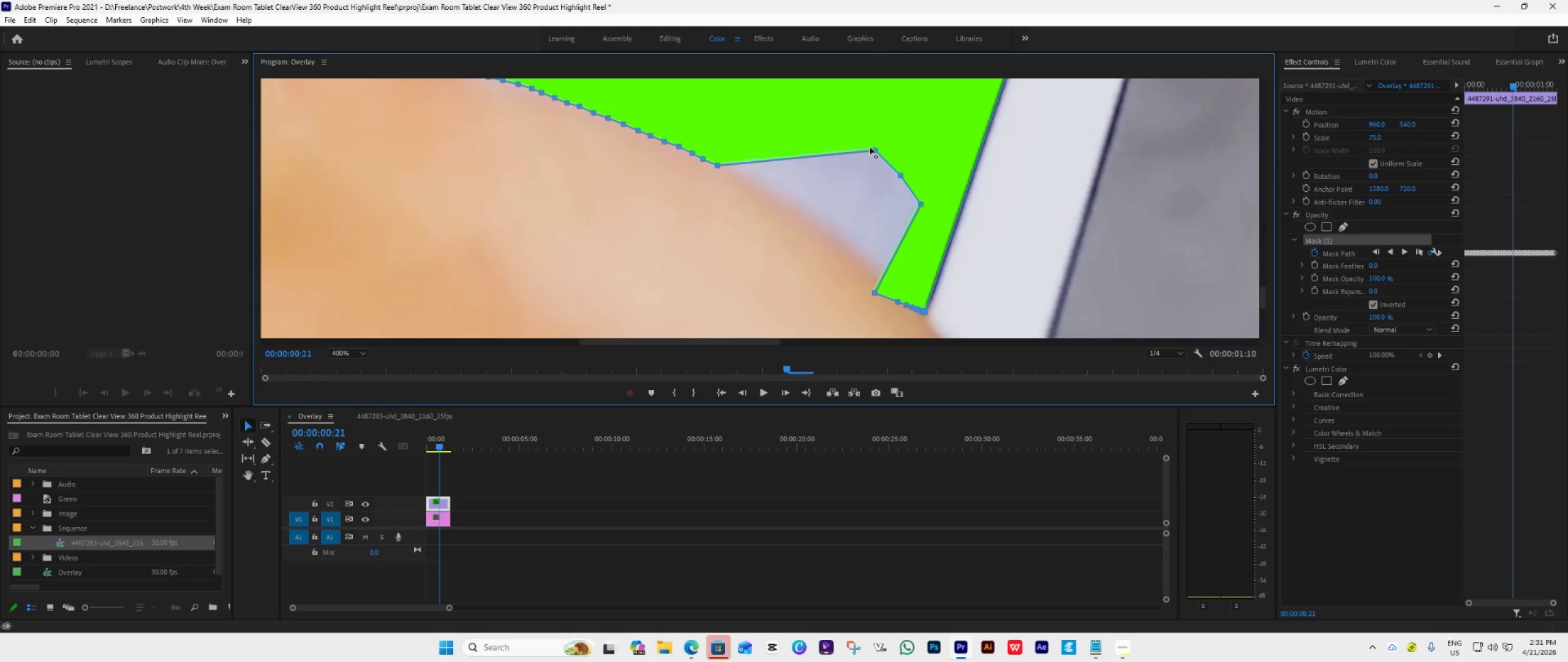 
left_click_drag(start_coordinate=[873, 150], to_coordinate=[729, 171])
 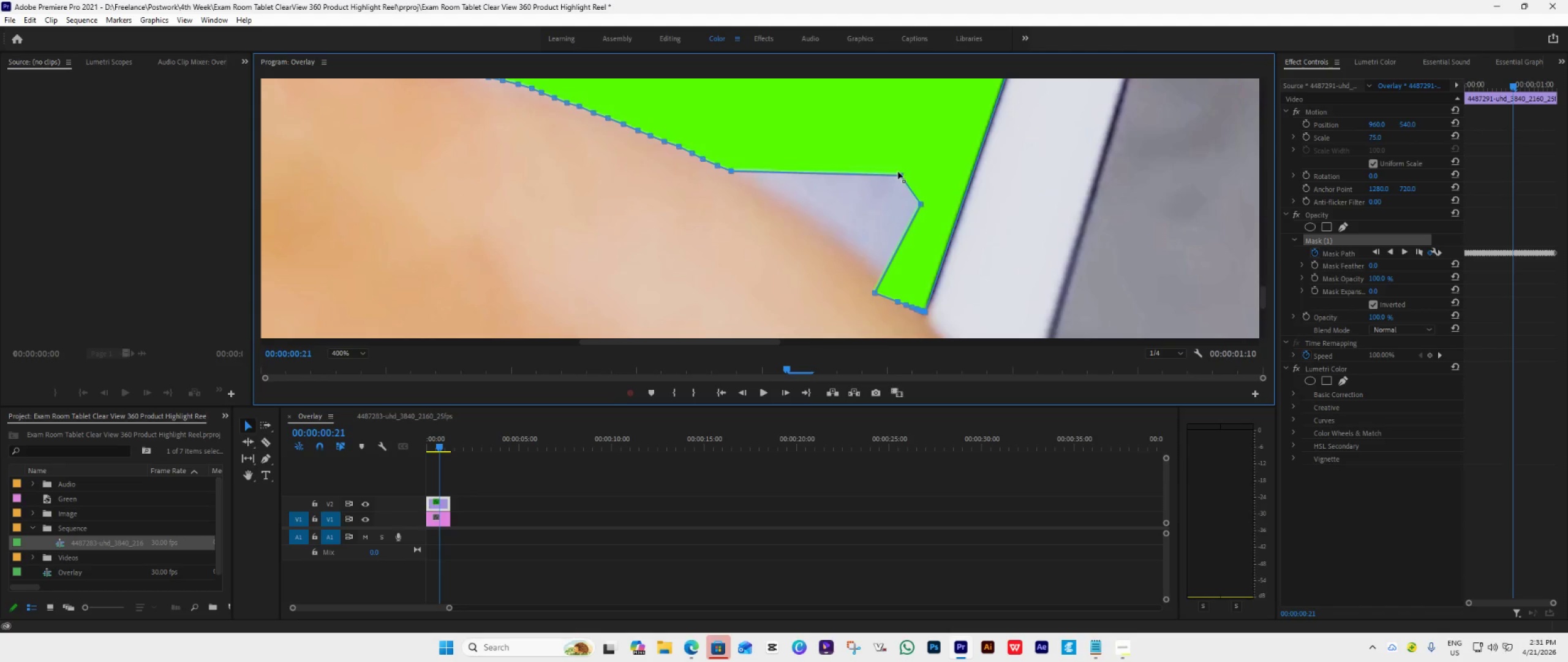 
left_click_drag(start_coordinate=[900, 174], to_coordinate=[741, 175])
 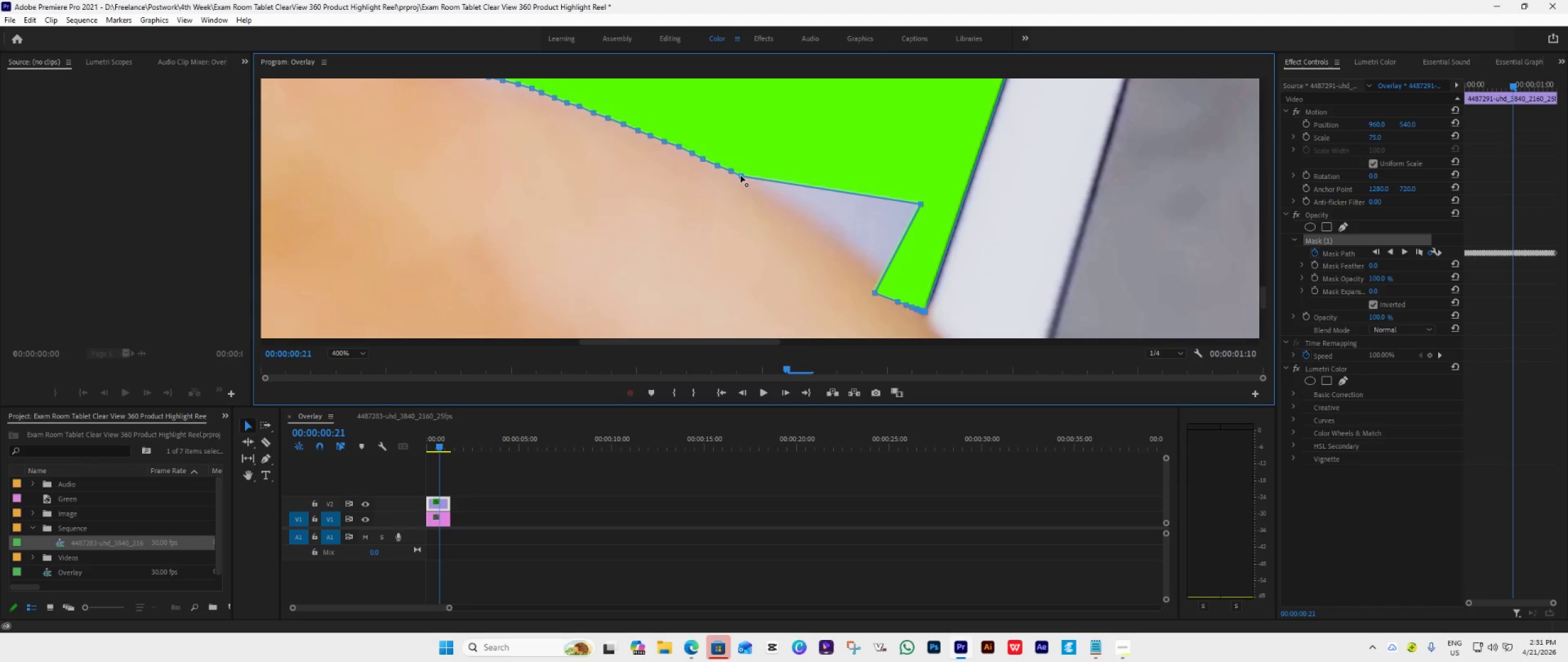 
left_click([741, 175])
 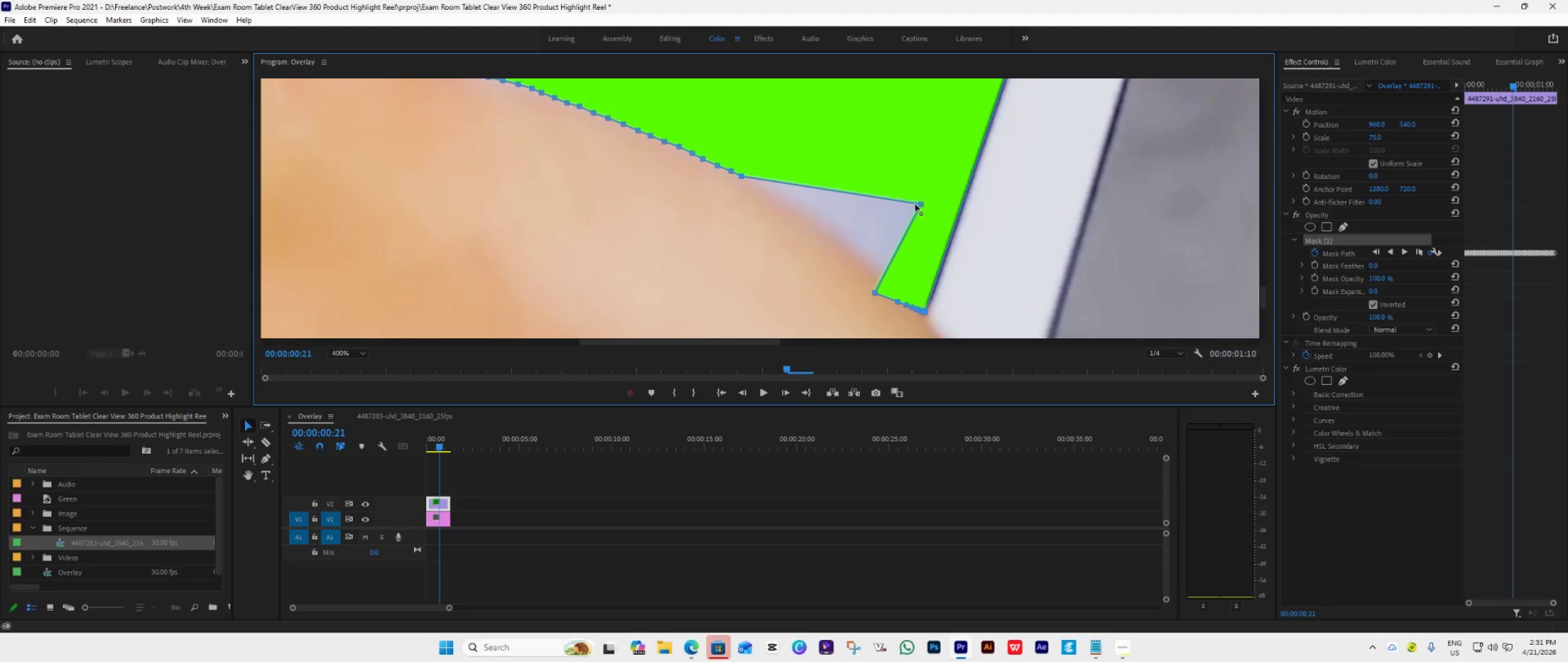 
left_click_drag(start_coordinate=[920, 204], to_coordinate=[751, 183])
 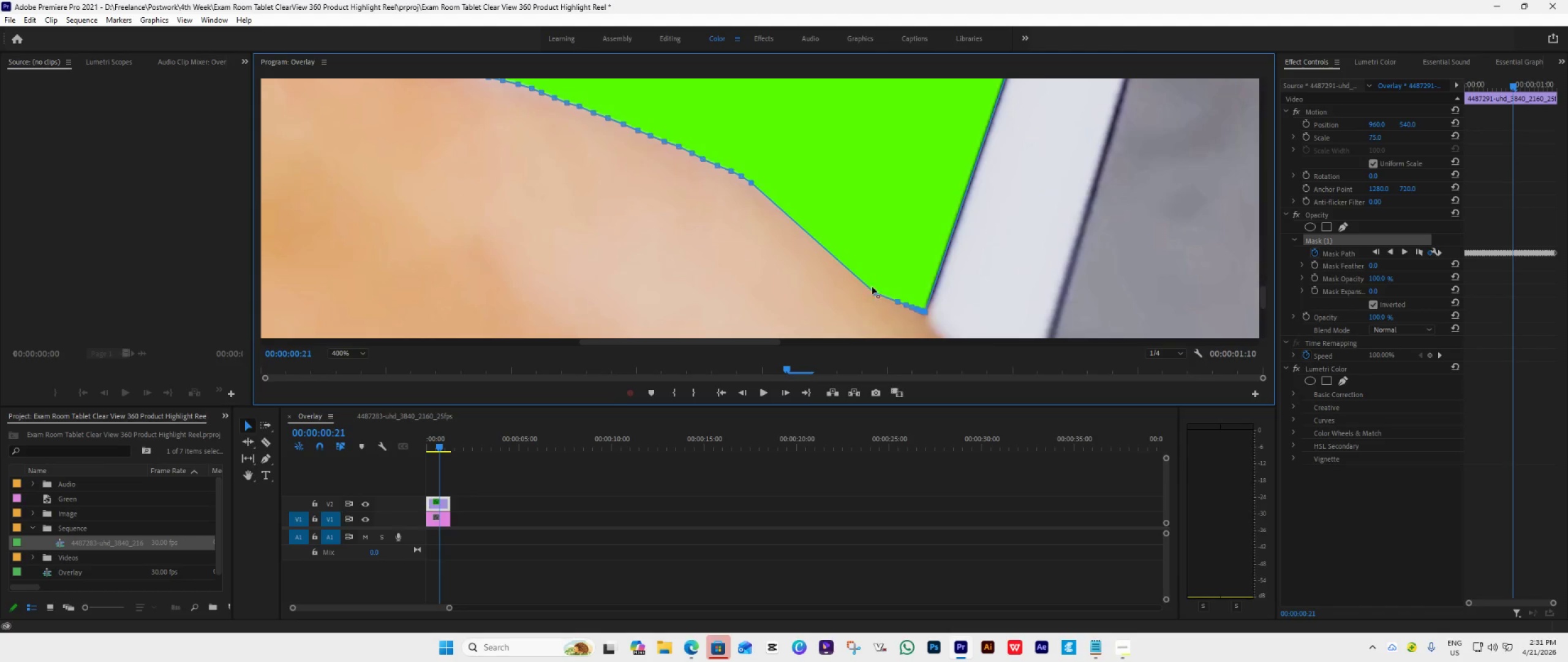 
left_click_drag(start_coordinate=[874, 292], to_coordinate=[760, 190])
 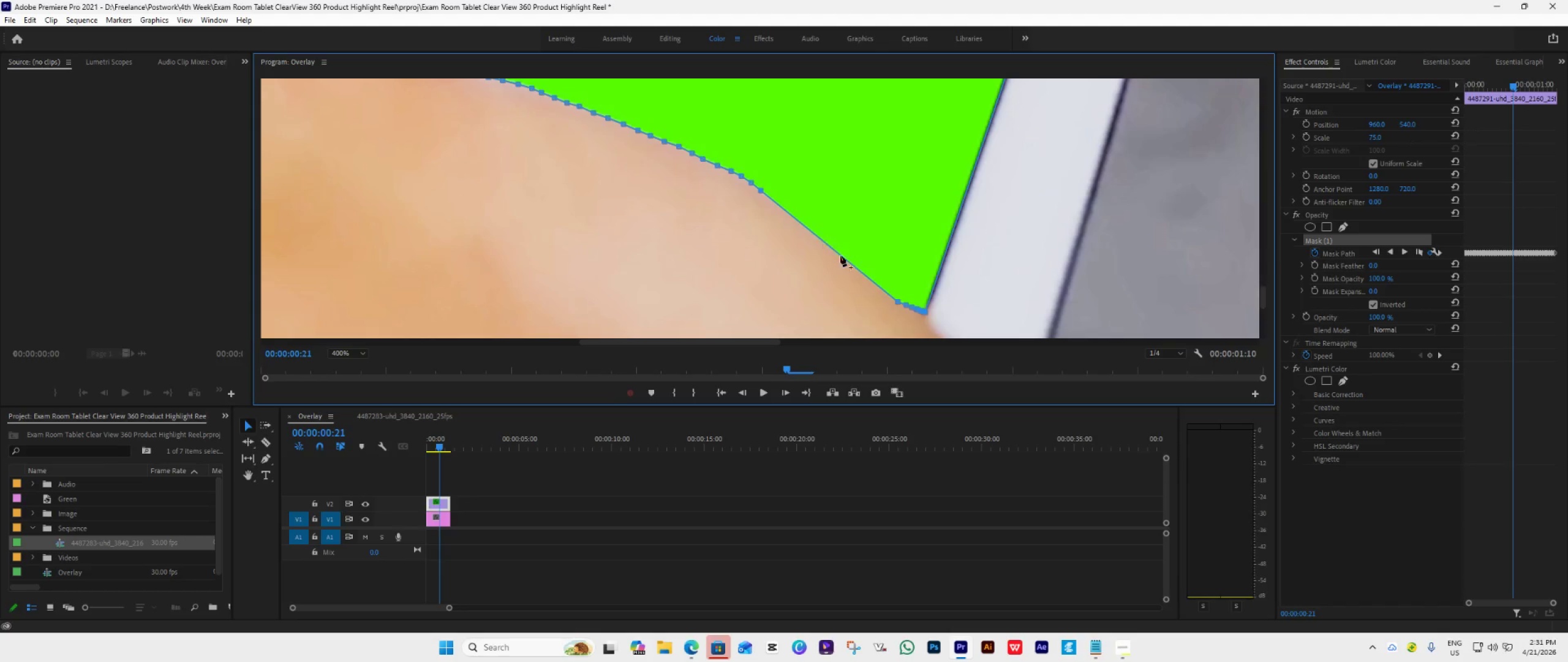 
left_click_drag(start_coordinate=[895, 302], to_coordinate=[769, 200])
 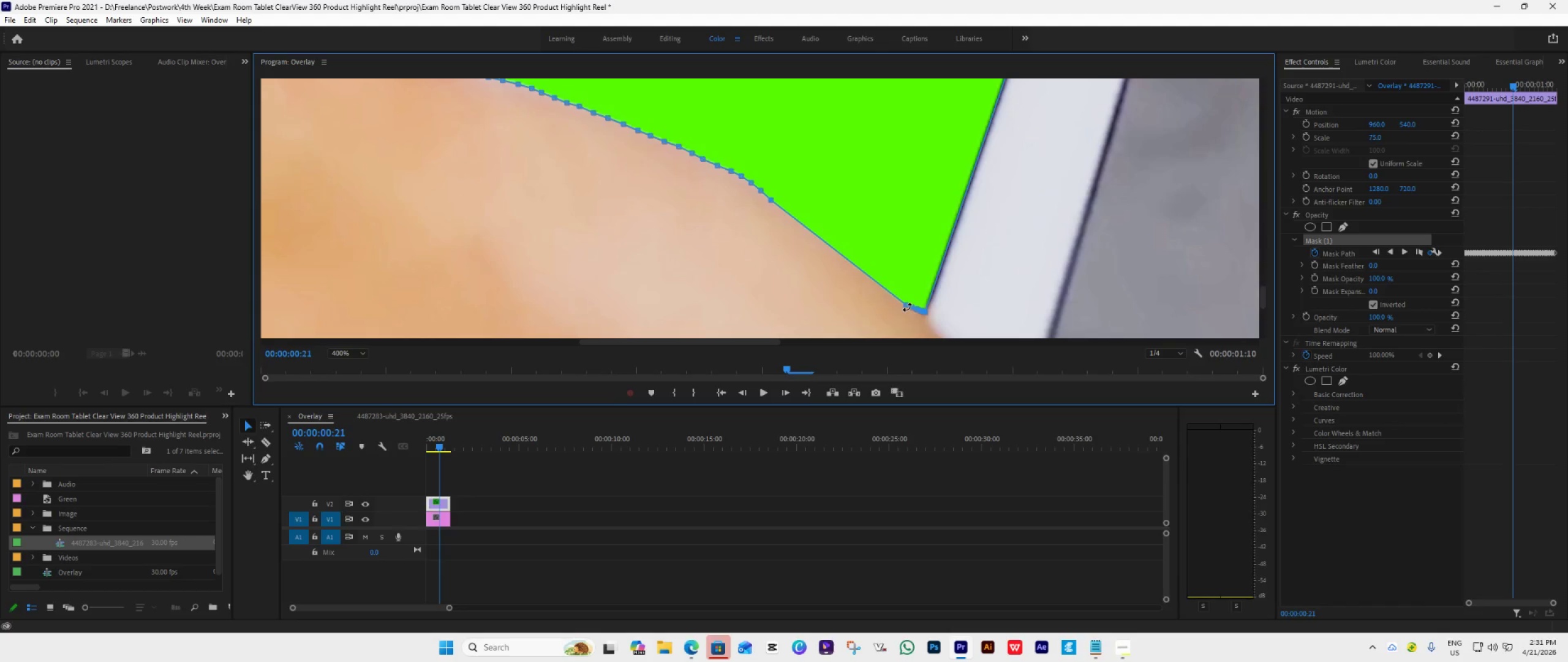 
left_click_drag(start_coordinate=[907, 304], to_coordinate=[911, 204])
 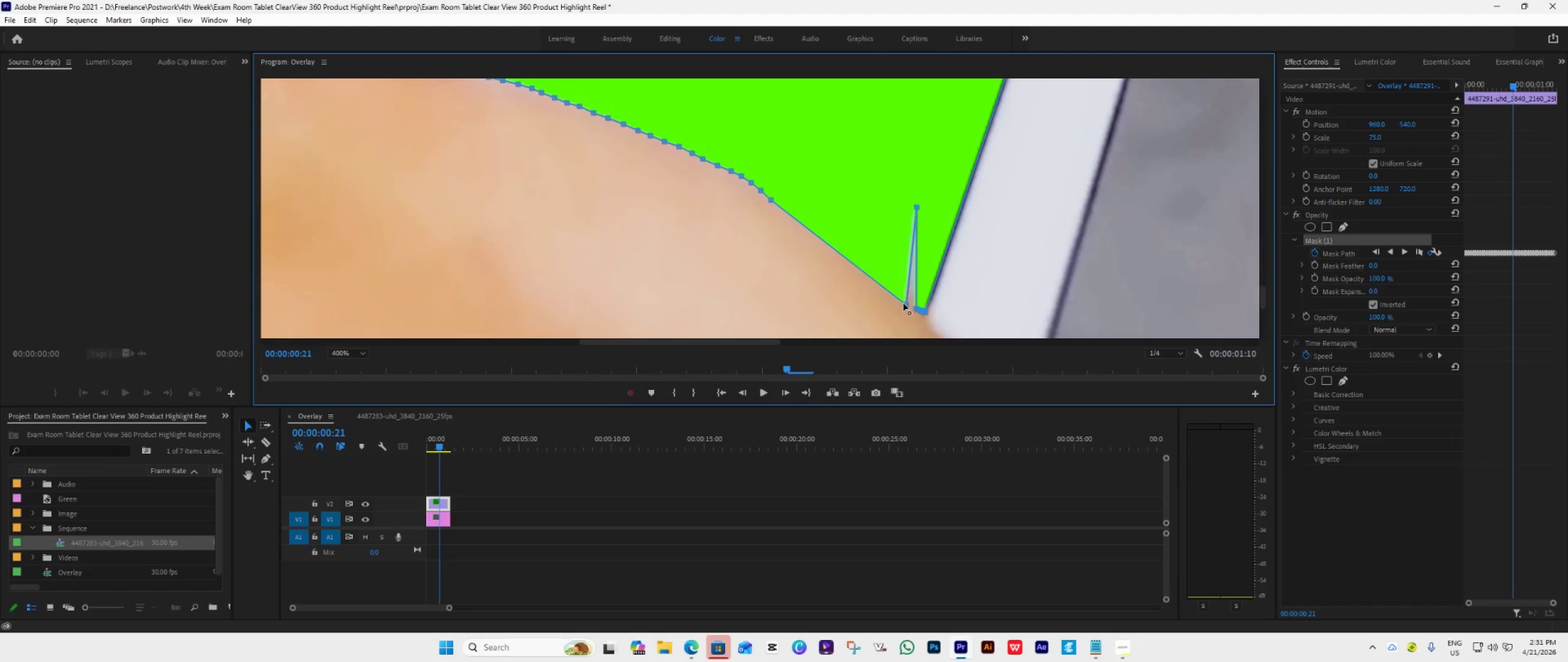 
left_click_drag(start_coordinate=[906, 302], to_coordinate=[784, 204])
 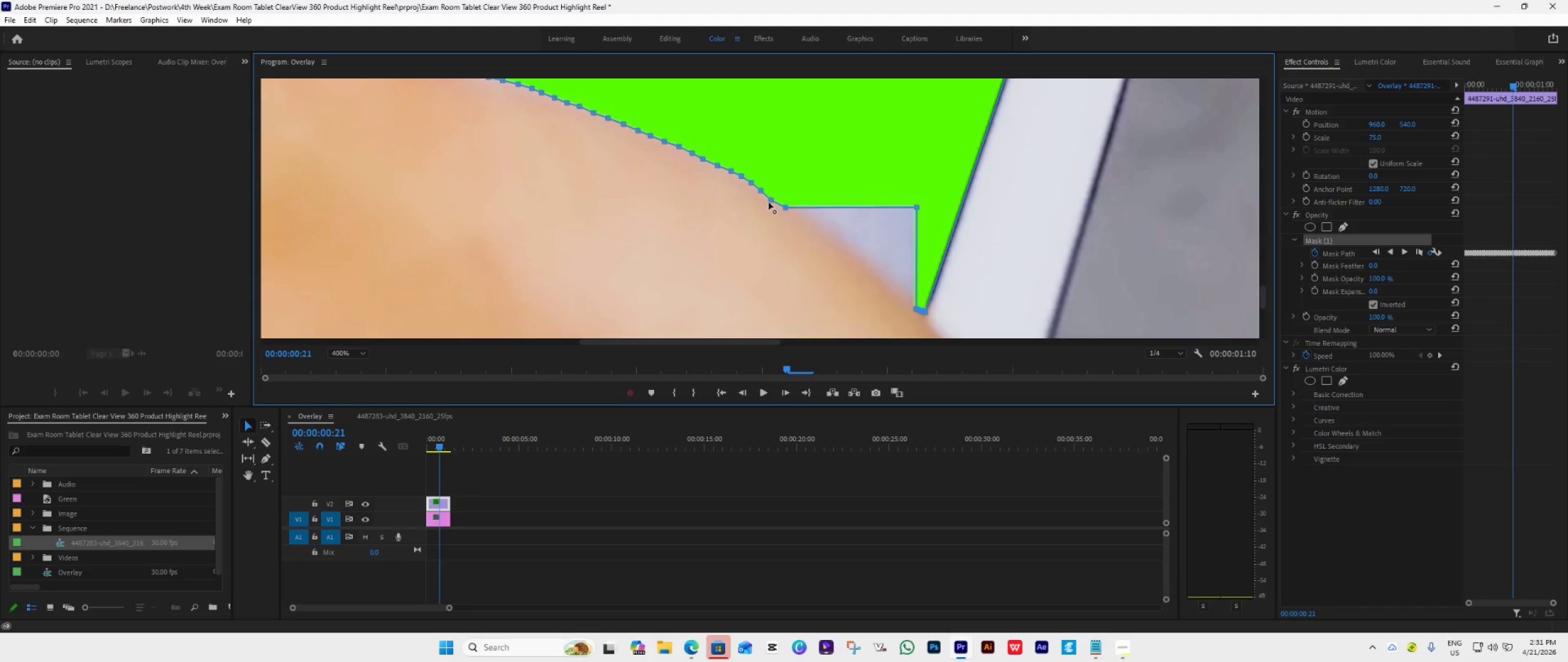 
left_click_drag(start_coordinate=[770, 201], to_coordinate=[771, 196])
 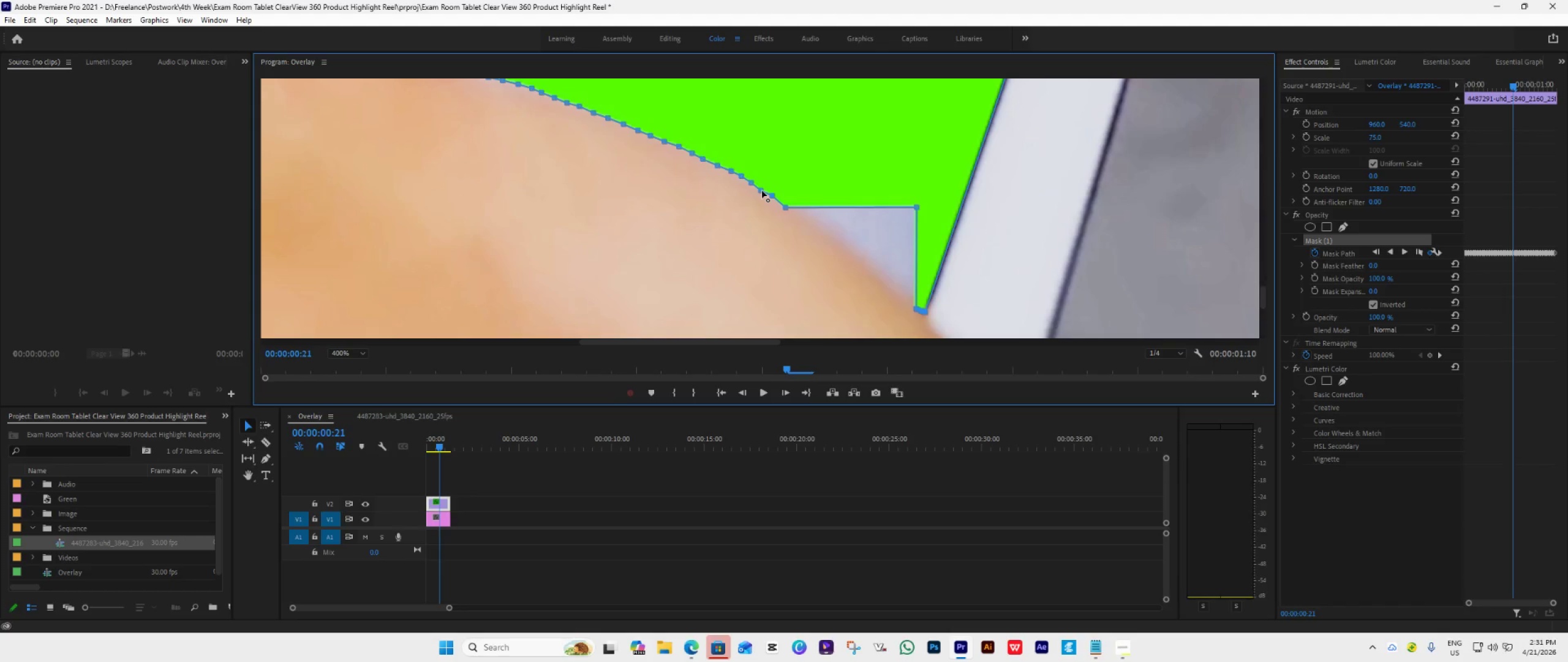 
left_click_drag(start_coordinate=[762, 191], to_coordinate=[763, 187])
 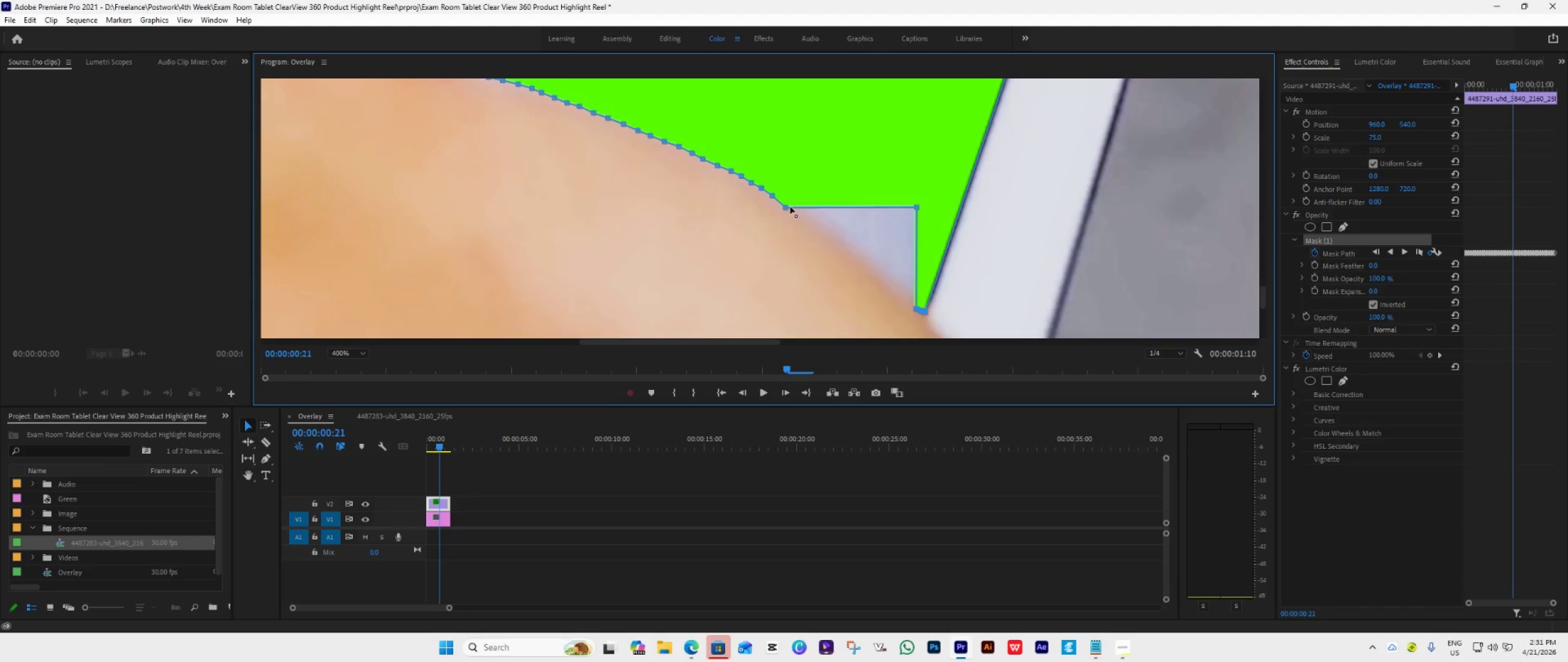 
left_click_drag(start_coordinate=[786, 207], to_coordinate=[783, 201])
 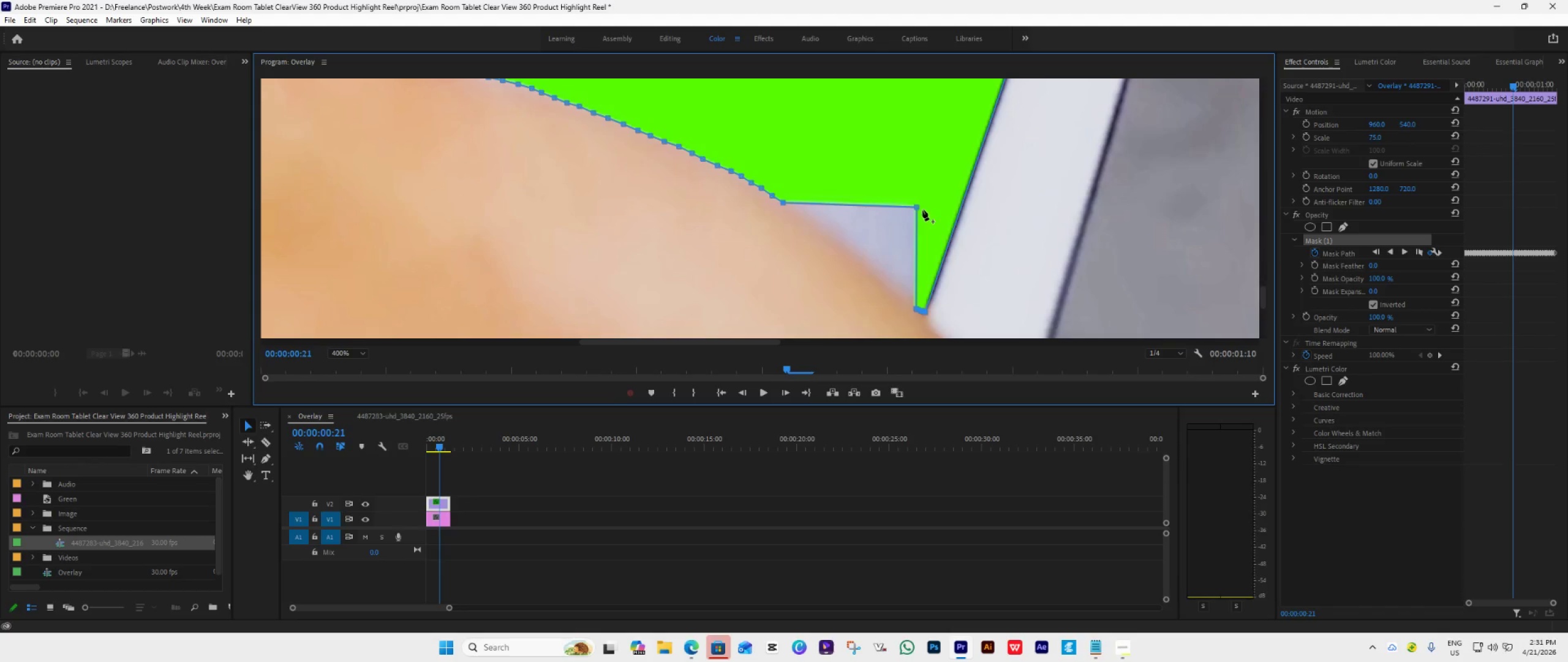 
left_click_drag(start_coordinate=[914, 207], to_coordinate=[792, 209])
 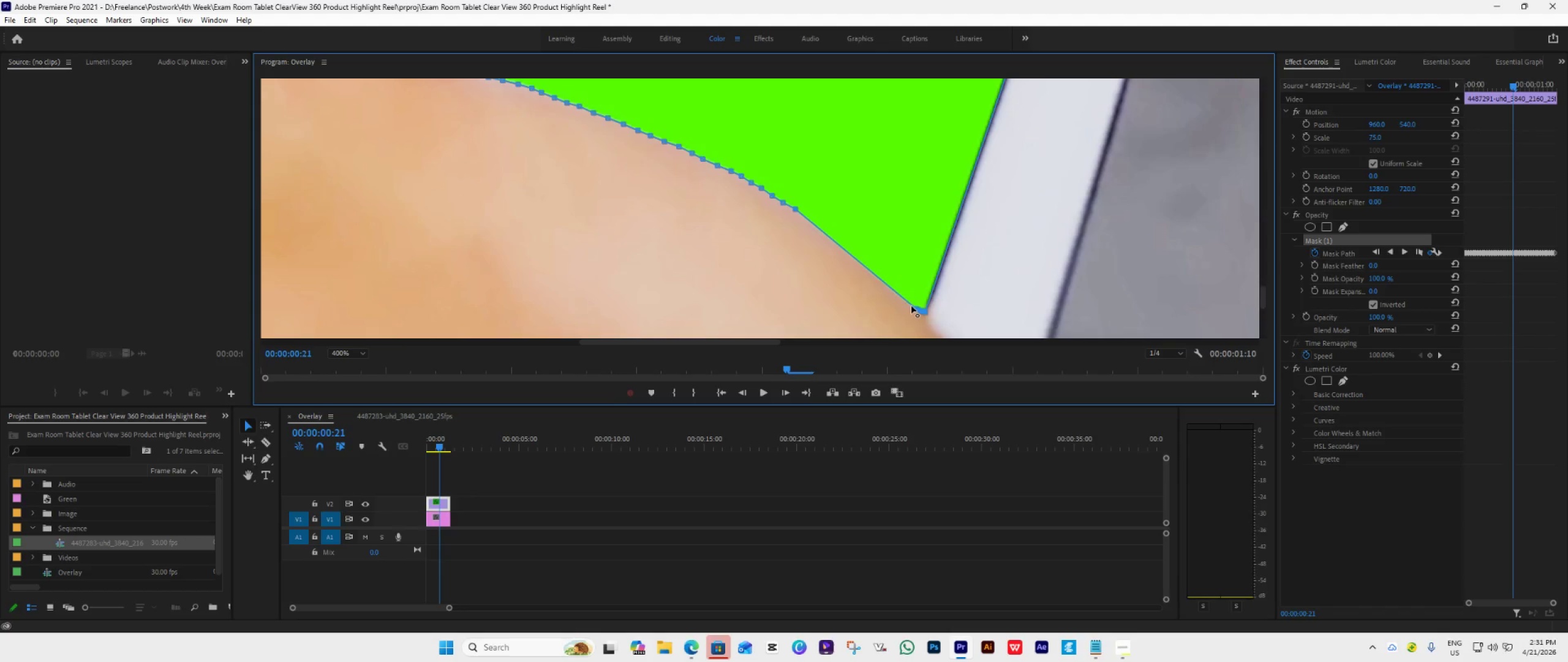 
left_click_drag(start_coordinate=[915, 306], to_coordinate=[912, 152])
 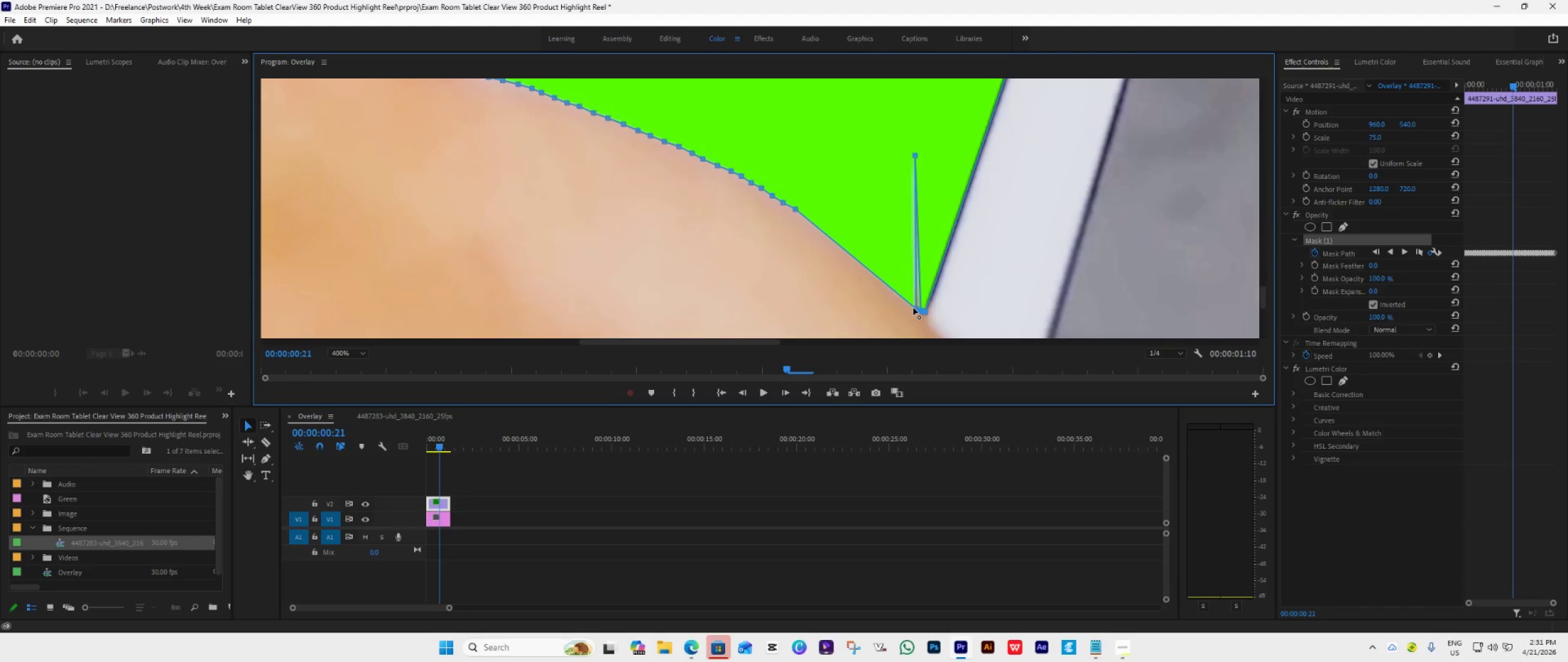 
left_click_drag(start_coordinate=[914, 308], to_coordinate=[805, 215])
 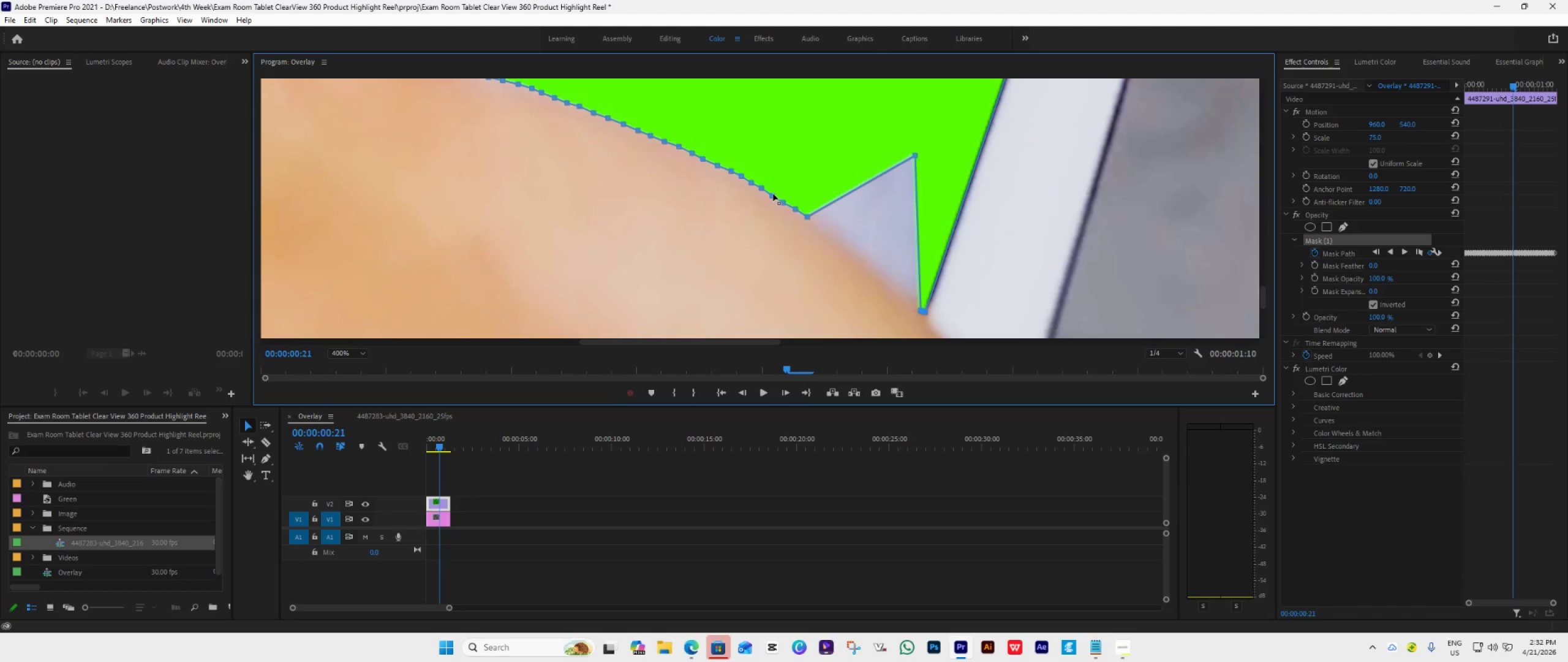 
wait(9.4)
 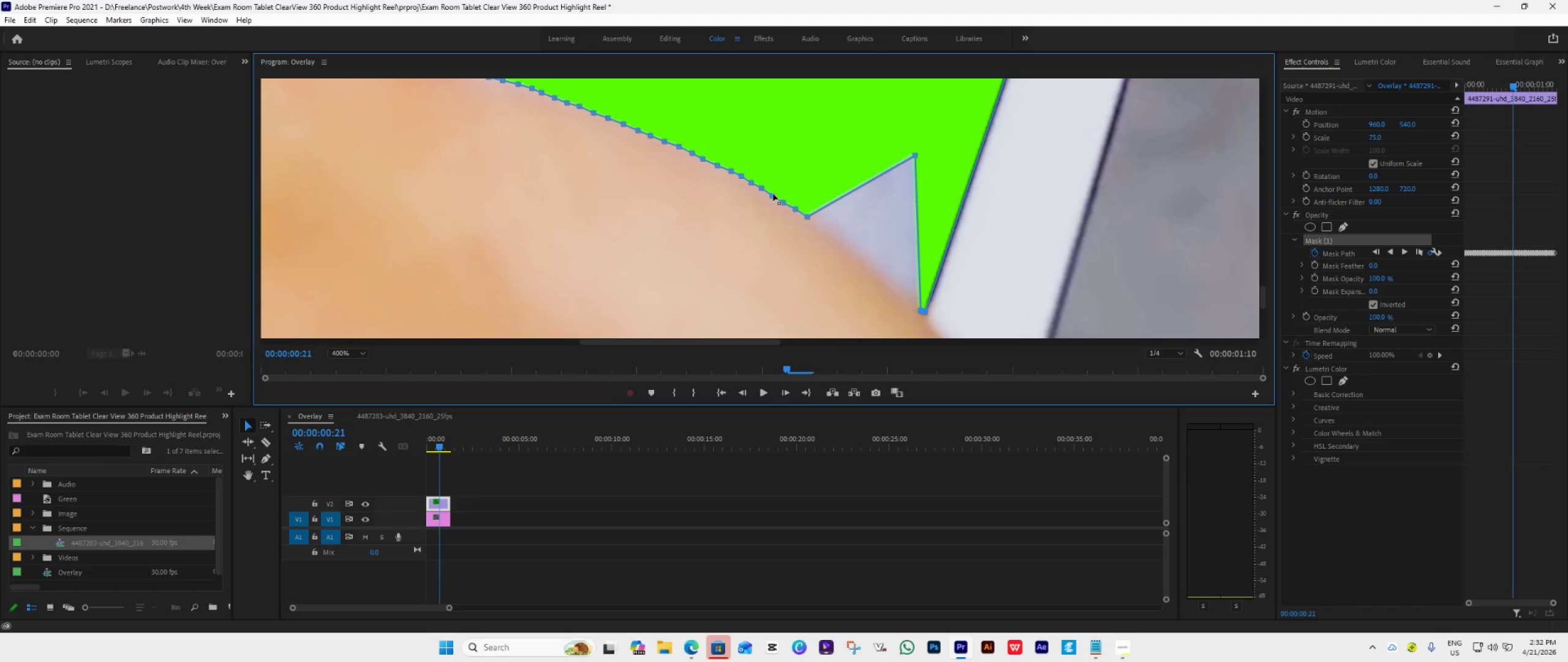 
left_click_drag(start_coordinate=[919, 309], to_coordinate=[954, 225])
 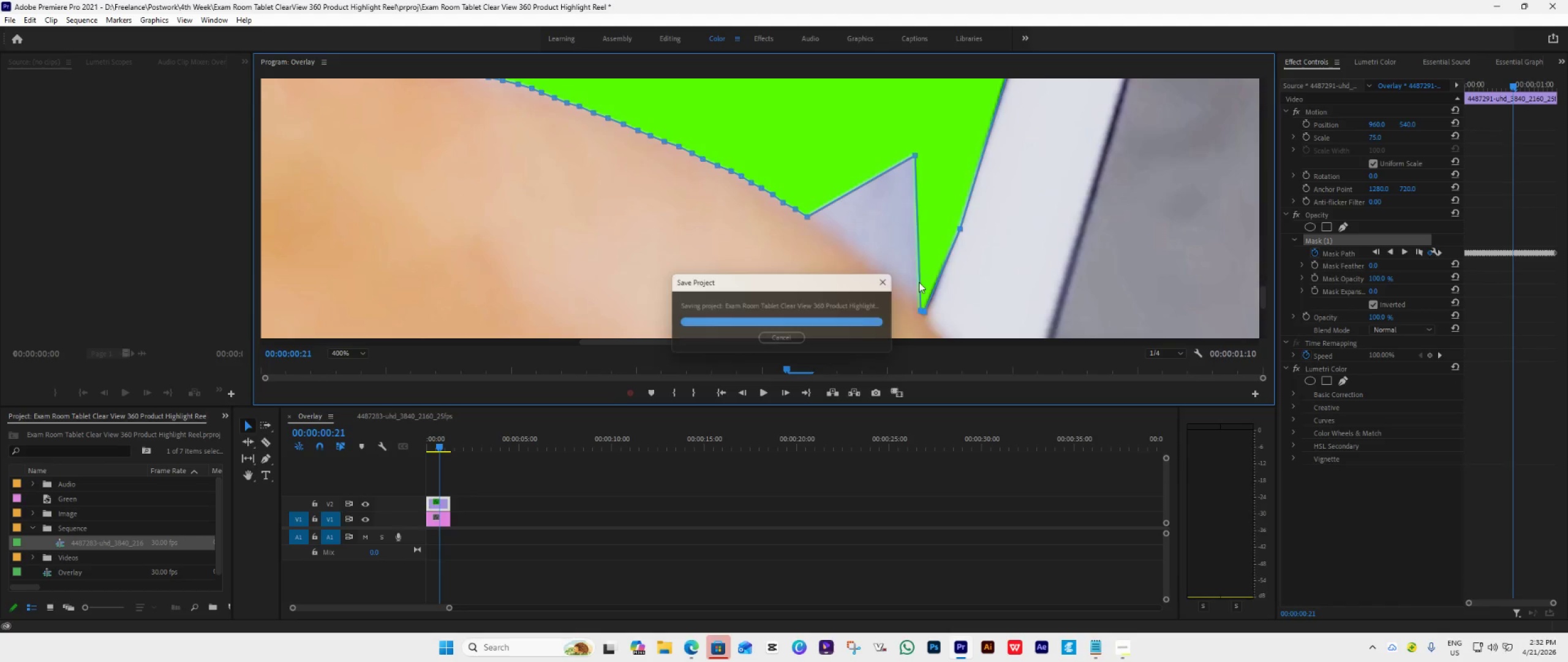 
wait(7.32)
 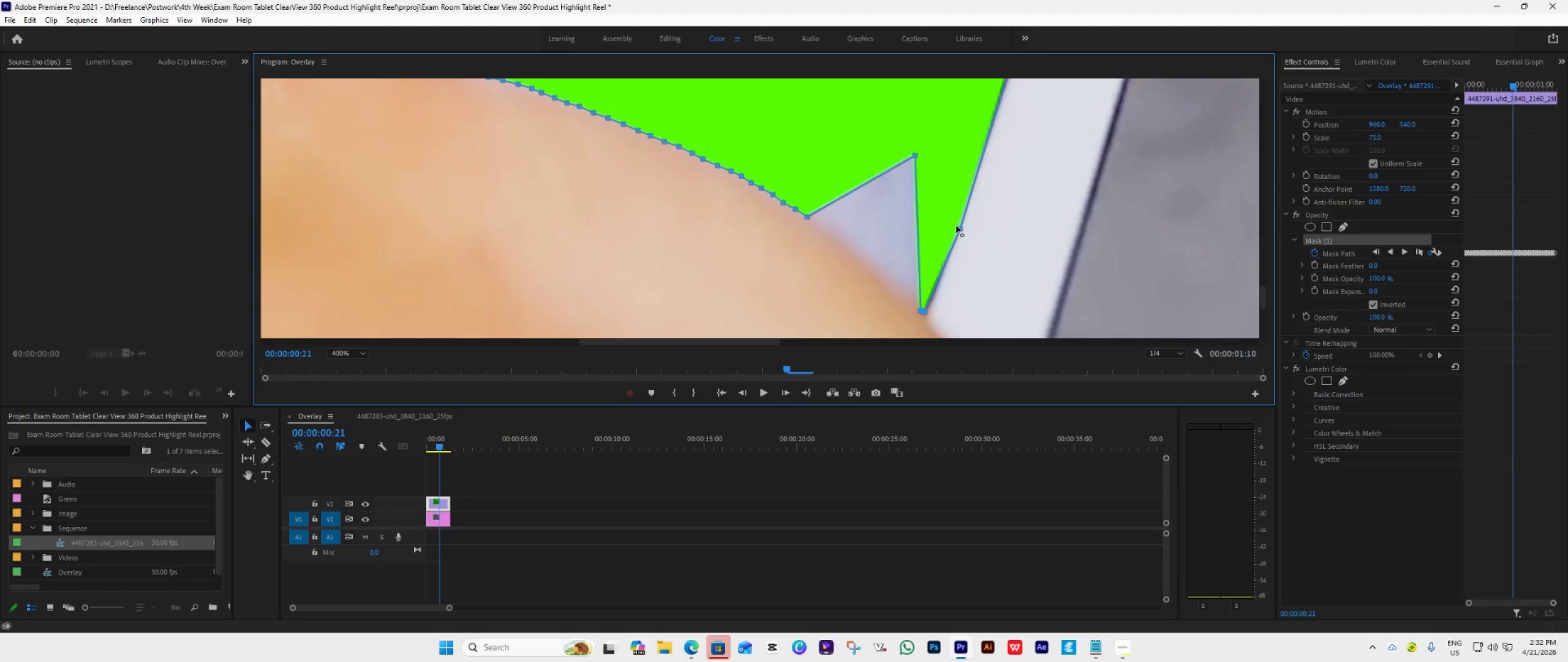 
key(Control+S)
 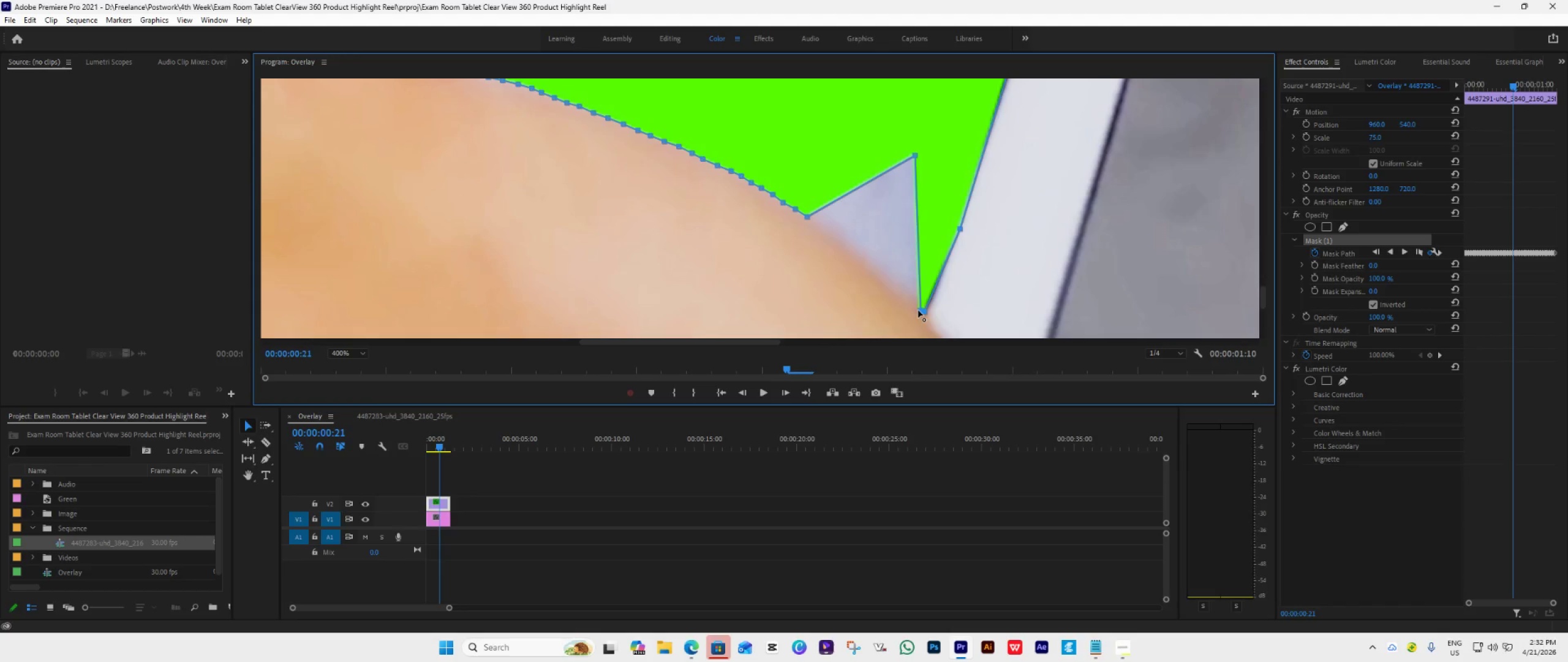 
left_click_drag(start_coordinate=[918, 310], to_coordinate=[971, 272])
 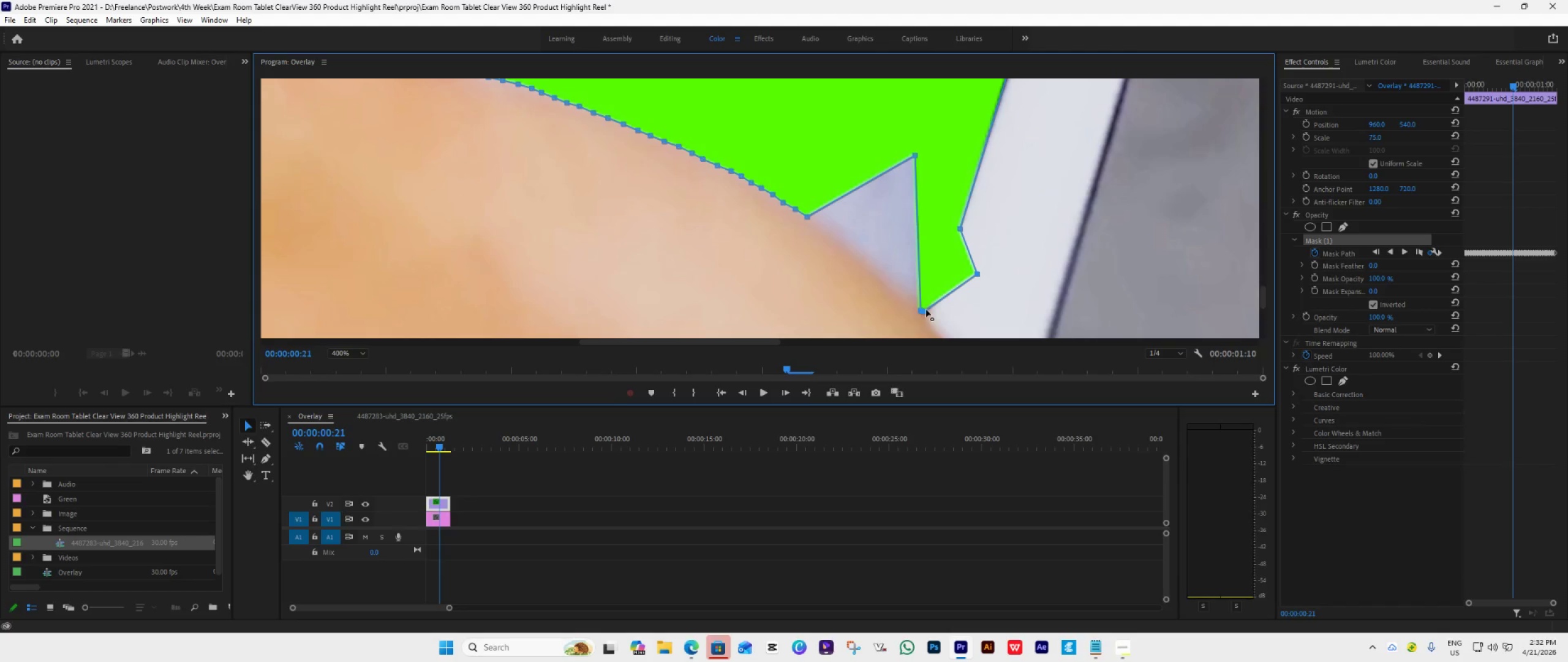 
left_click_drag(start_coordinate=[925, 310], to_coordinate=[1008, 310])
 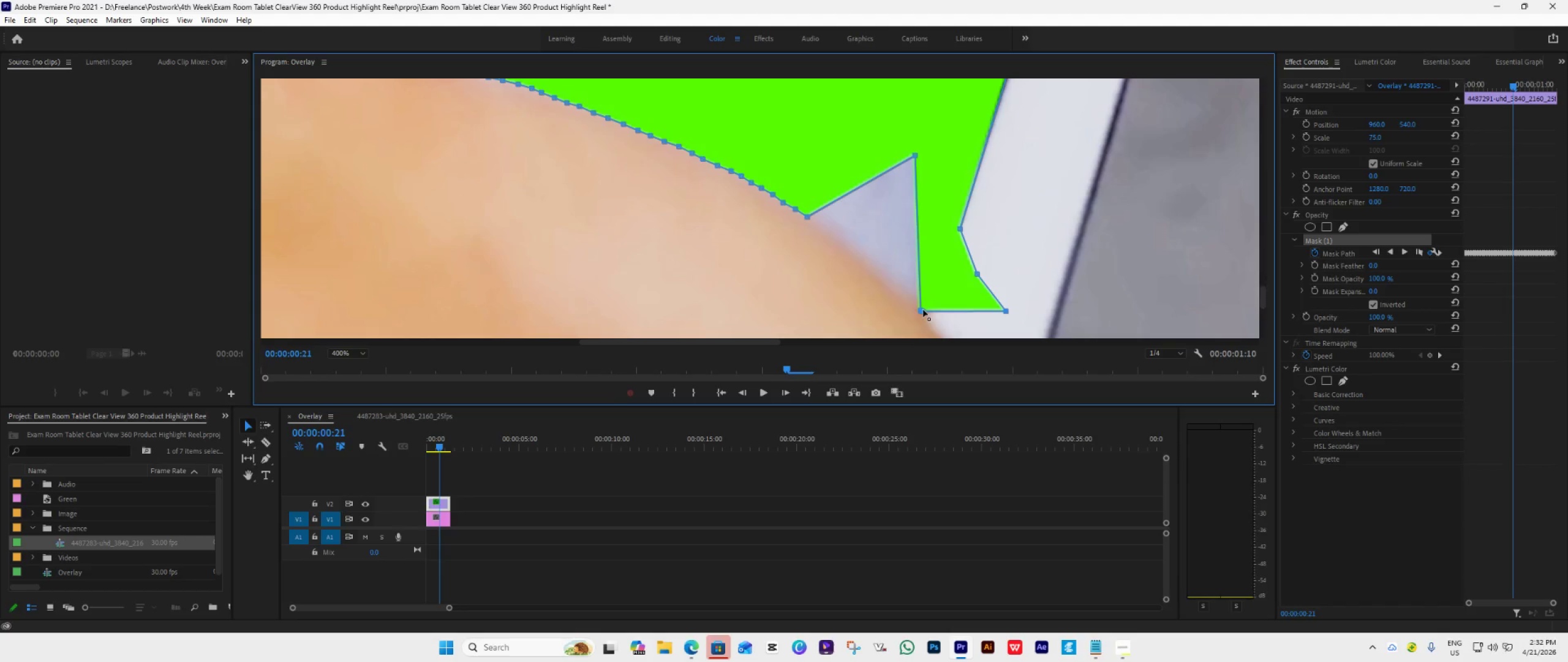 
left_click_drag(start_coordinate=[923, 310], to_coordinate=[1000, 319])
 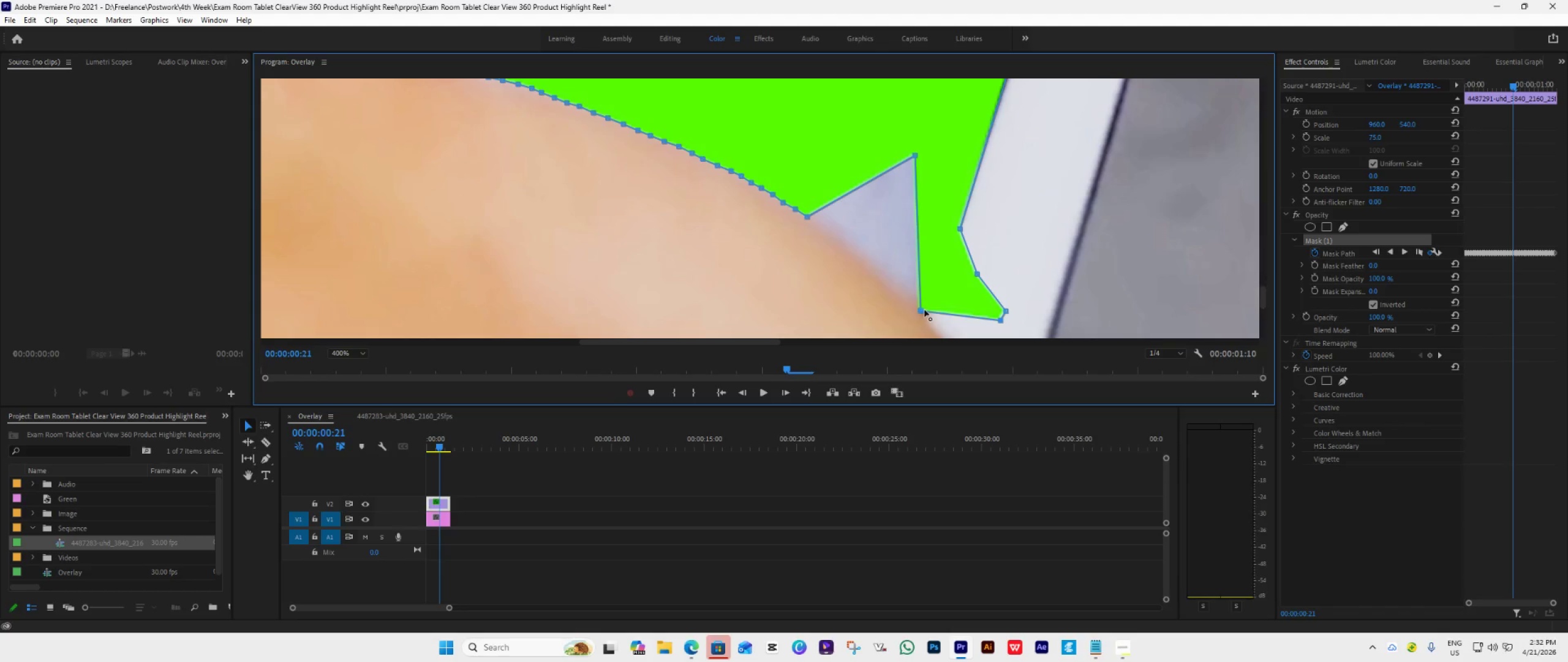 
left_click_drag(start_coordinate=[922, 310], to_coordinate=[945, 326])
 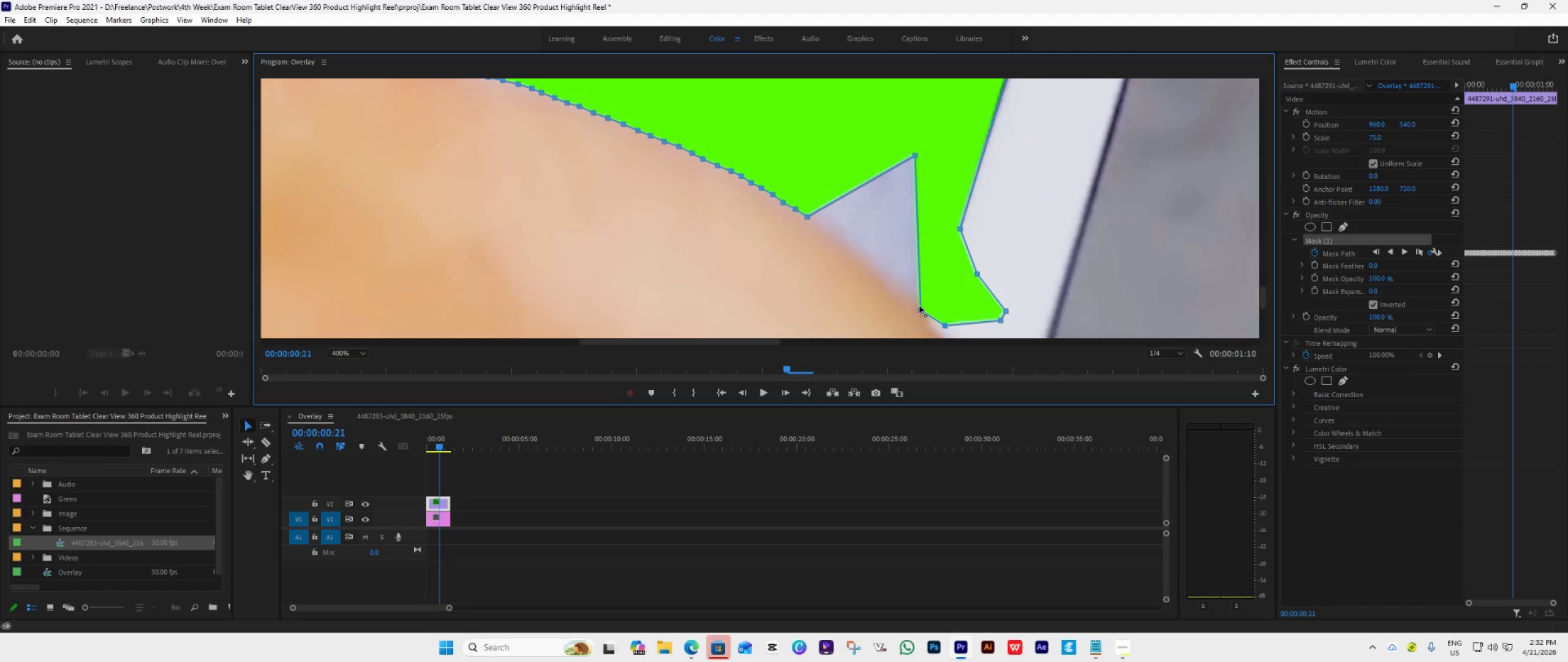 
left_click_drag(start_coordinate=[921, 308], to_coordinate=[926, 330])
 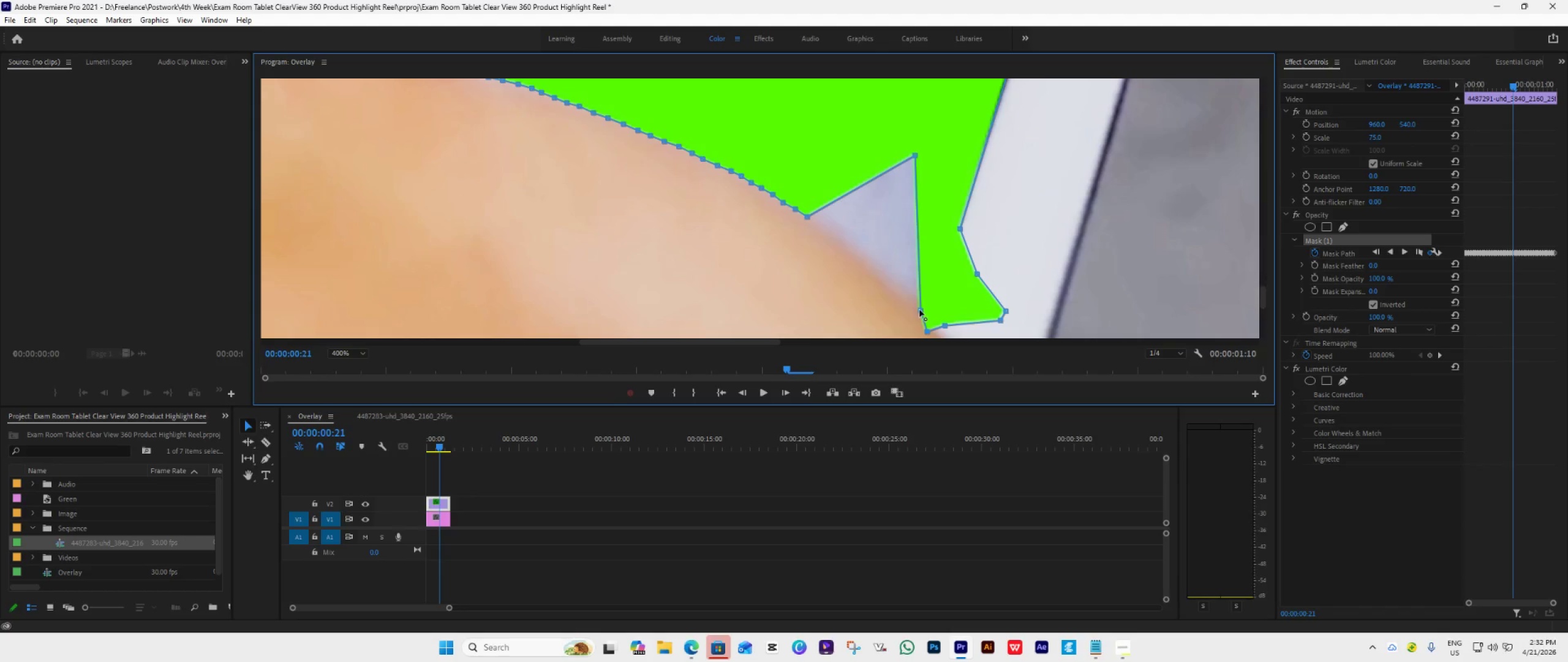 
left_click_drag(start_coordinate=[919, 310], to_coordinate=[895, 320])
 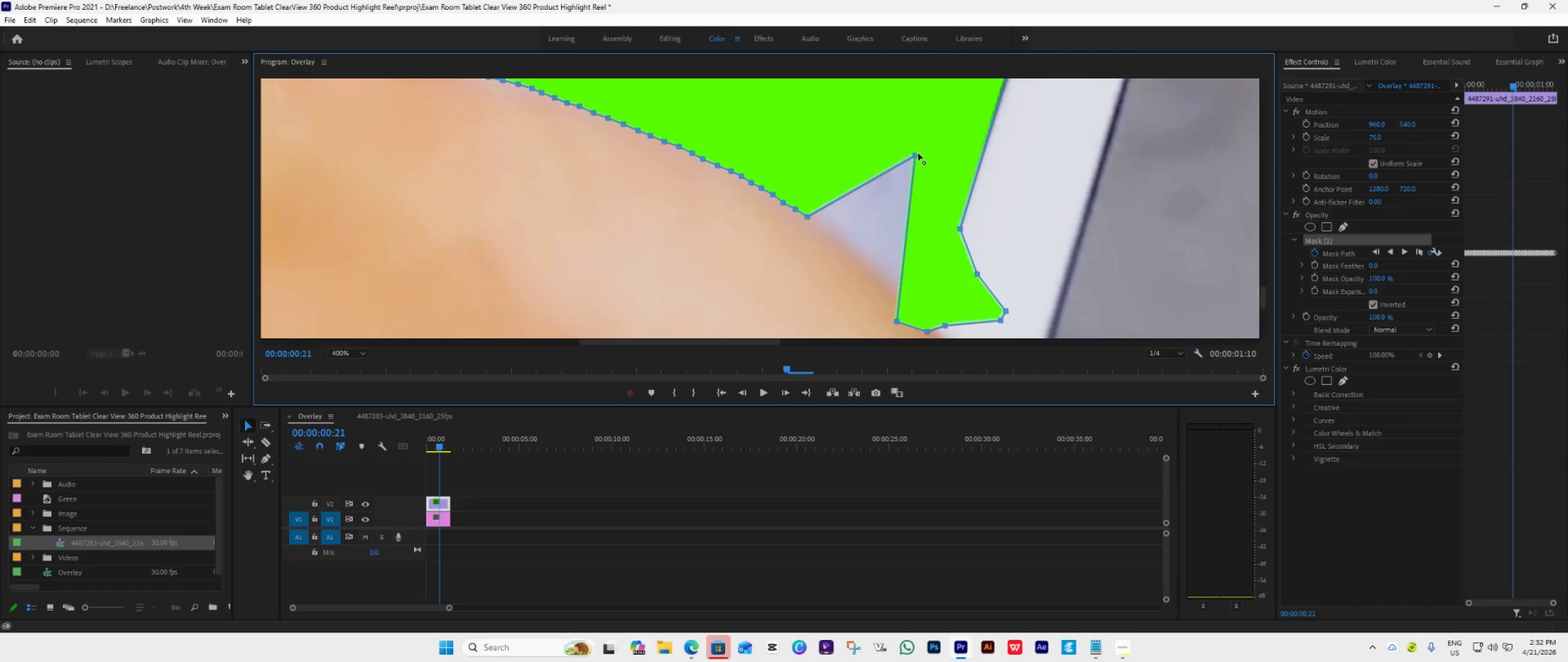 
left_click_drag(start_coordinate=[914, 156], to_coordinate=[818, 227])
 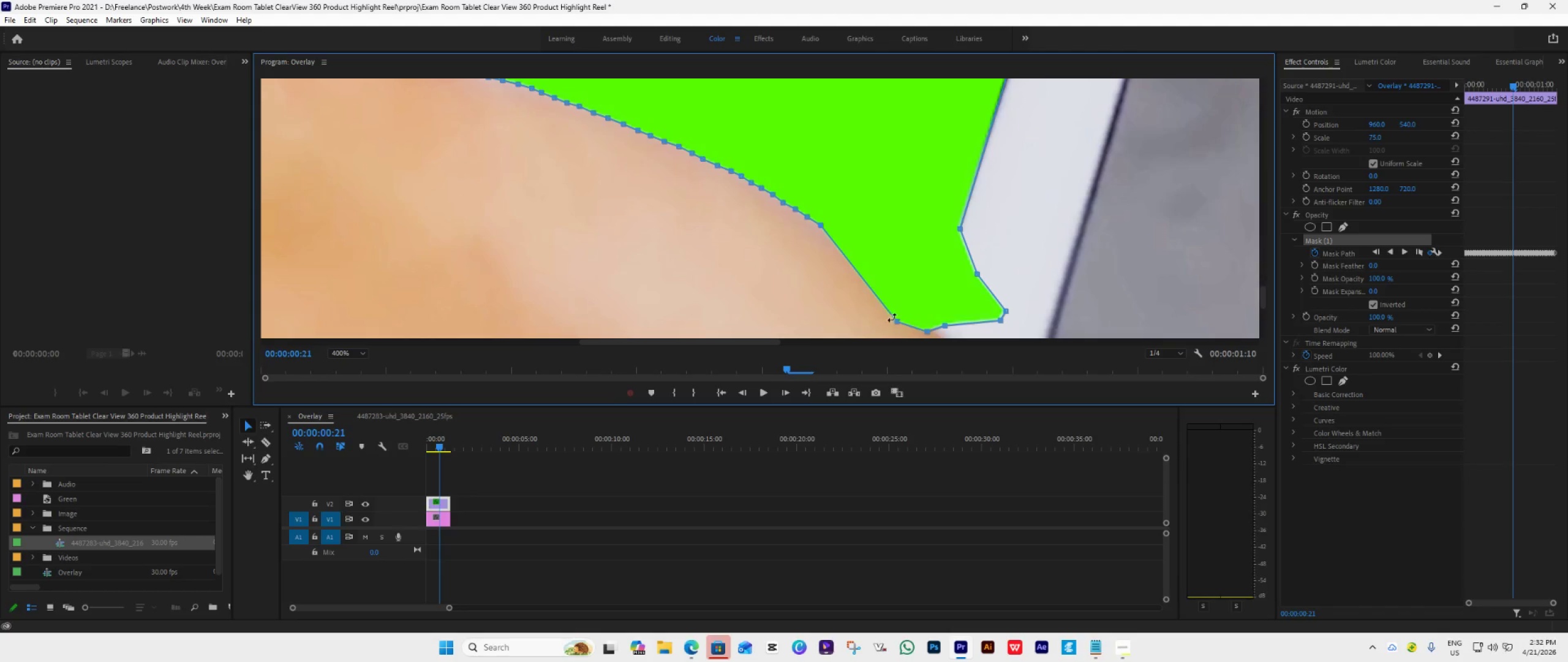 
left_click_drag(start_coordinate=[894, 322], to_coordinate=[832, 234])
 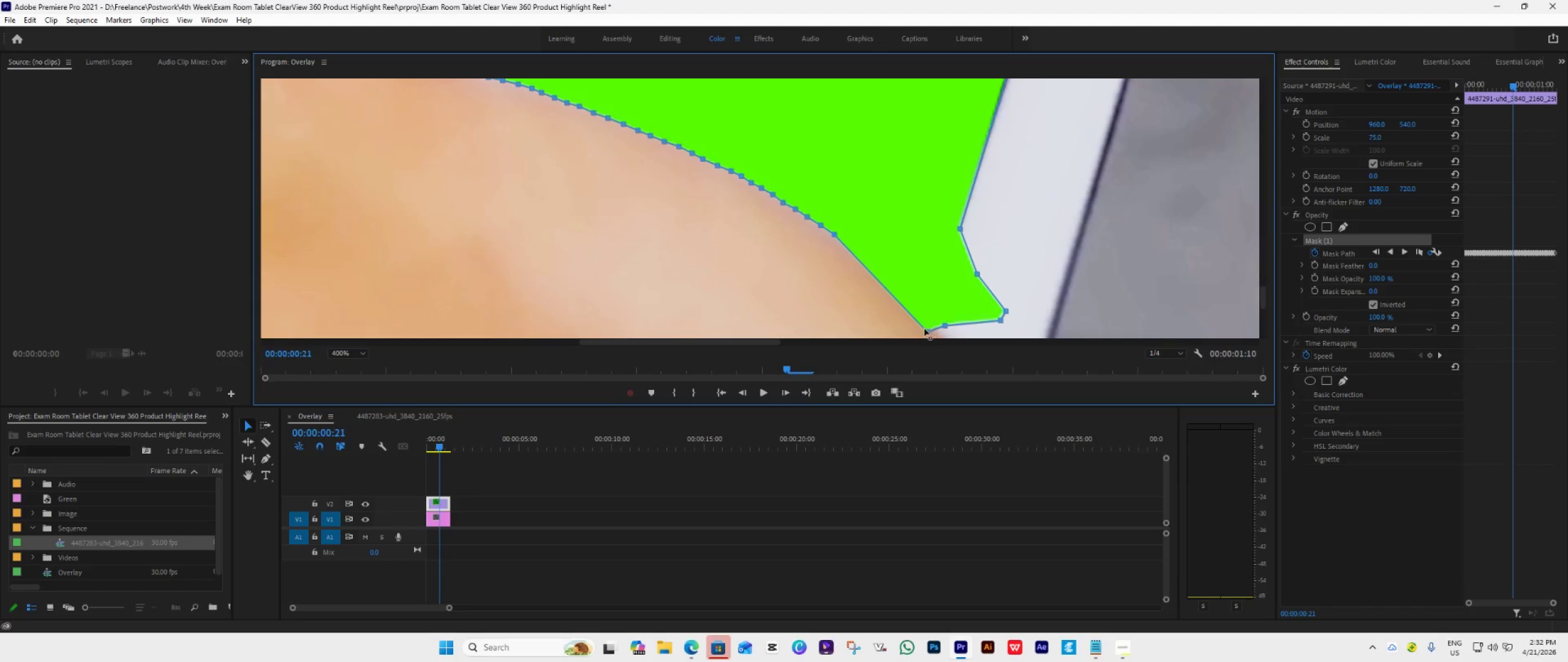 
left_click_drag(start_coordinate=[924, 329], to_coordinate=[845, 240])
 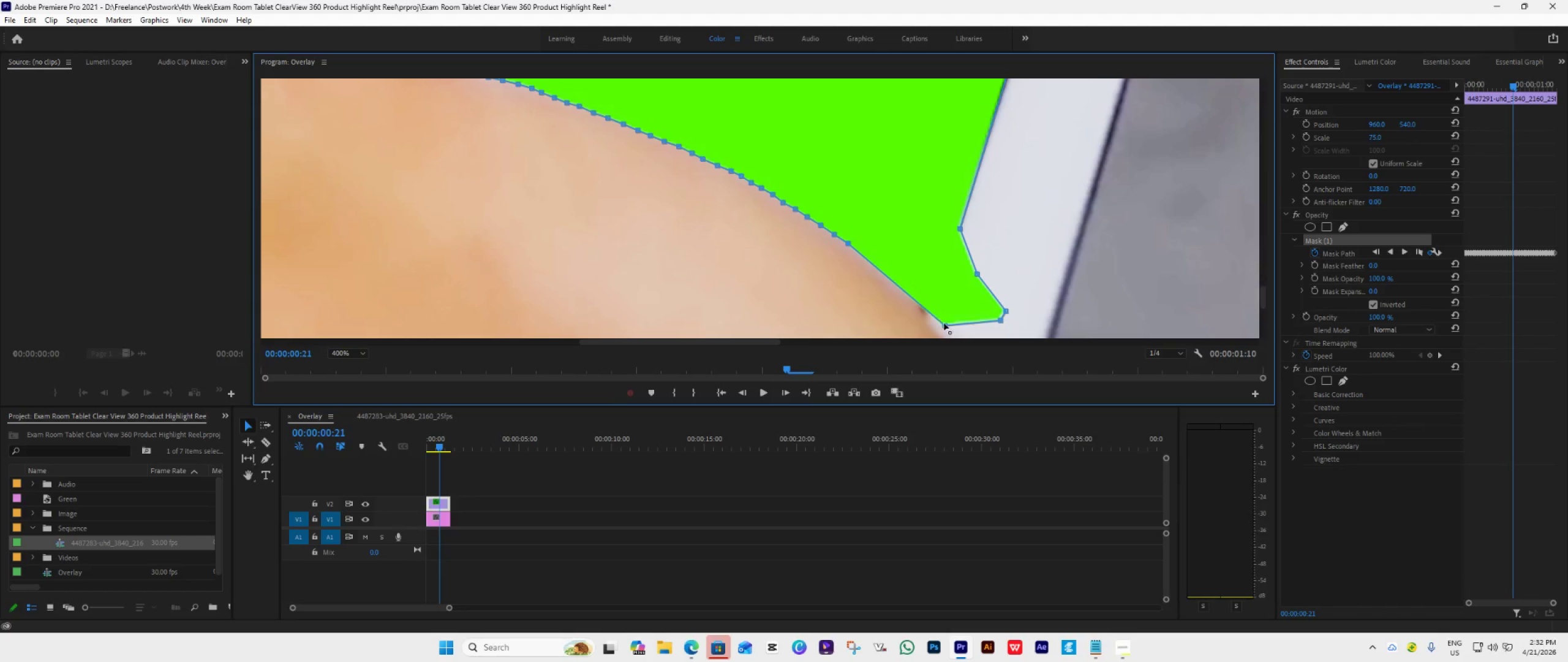 
left_click_drag(start_coordinate=[944, 323], to_coordinate=[858, 251])
 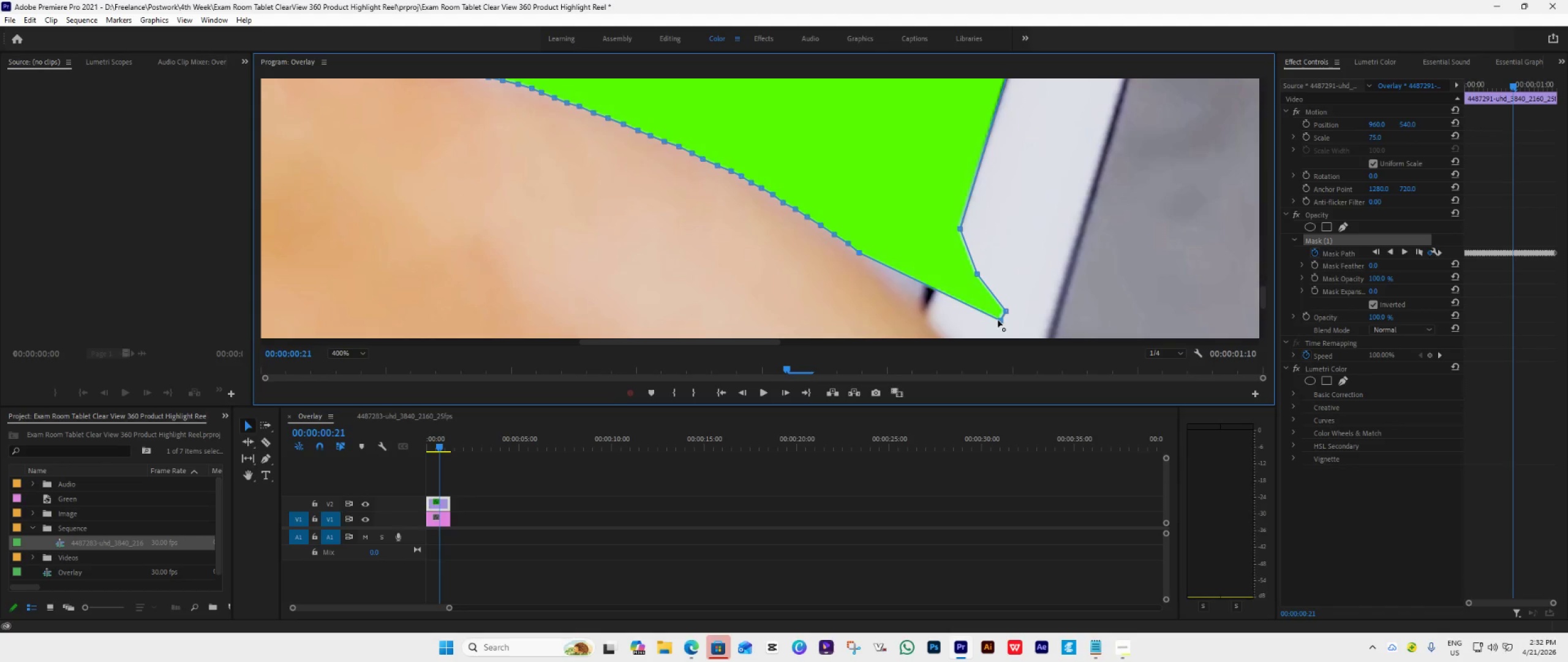 
left_click_drag(start_coordinate=[998, 320], to_coordinate=[870, 266])
 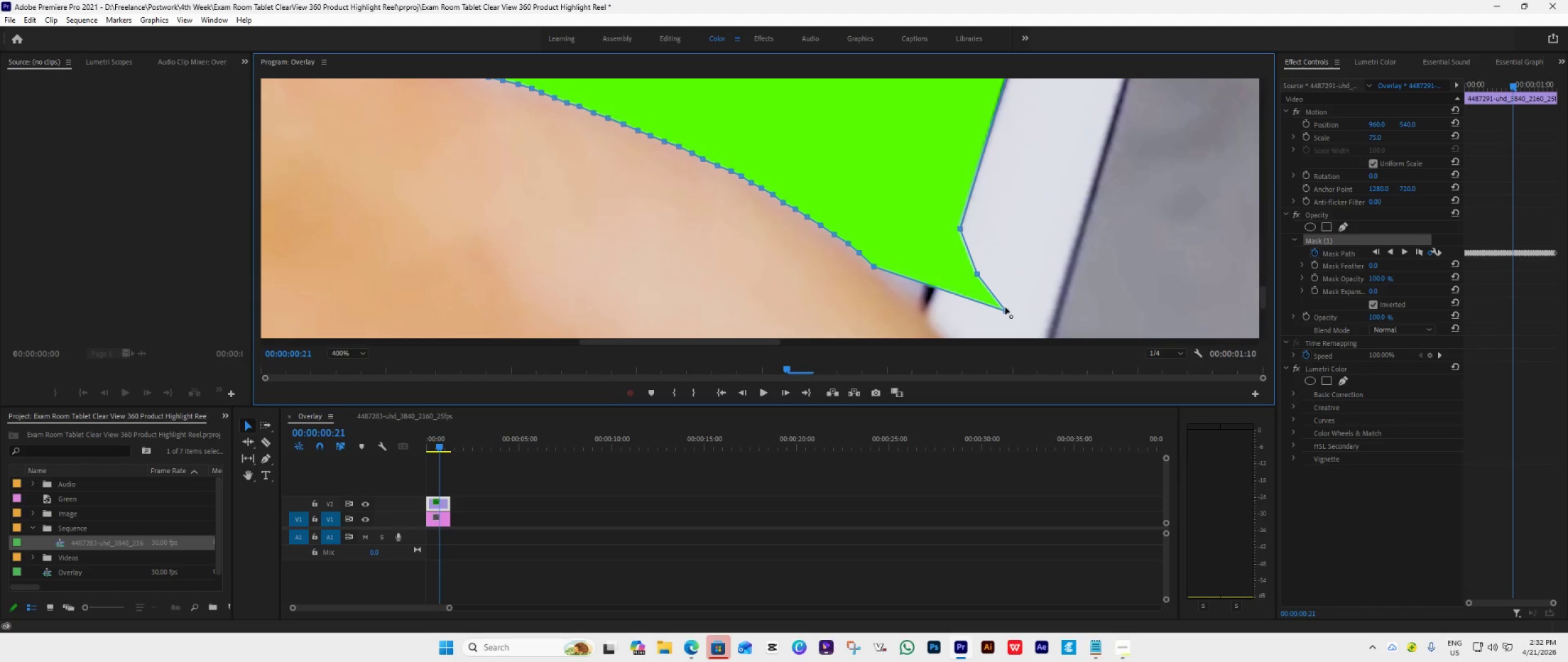 
left_click_drag(start_coordinate=[1005, 310], to_coordinate=[889, 279])
 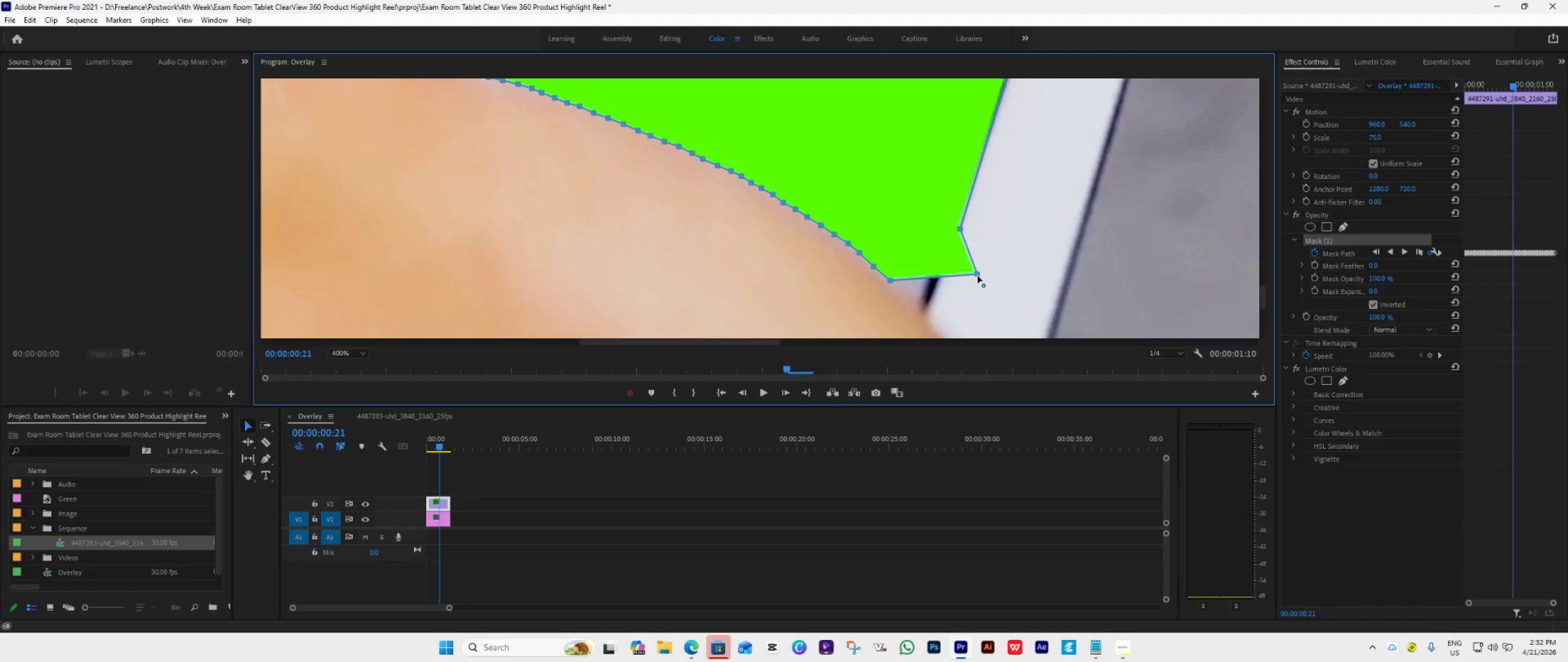 
left_click_drag(start_coordinate=[978, 275], to_coordinate=[903, 294])
 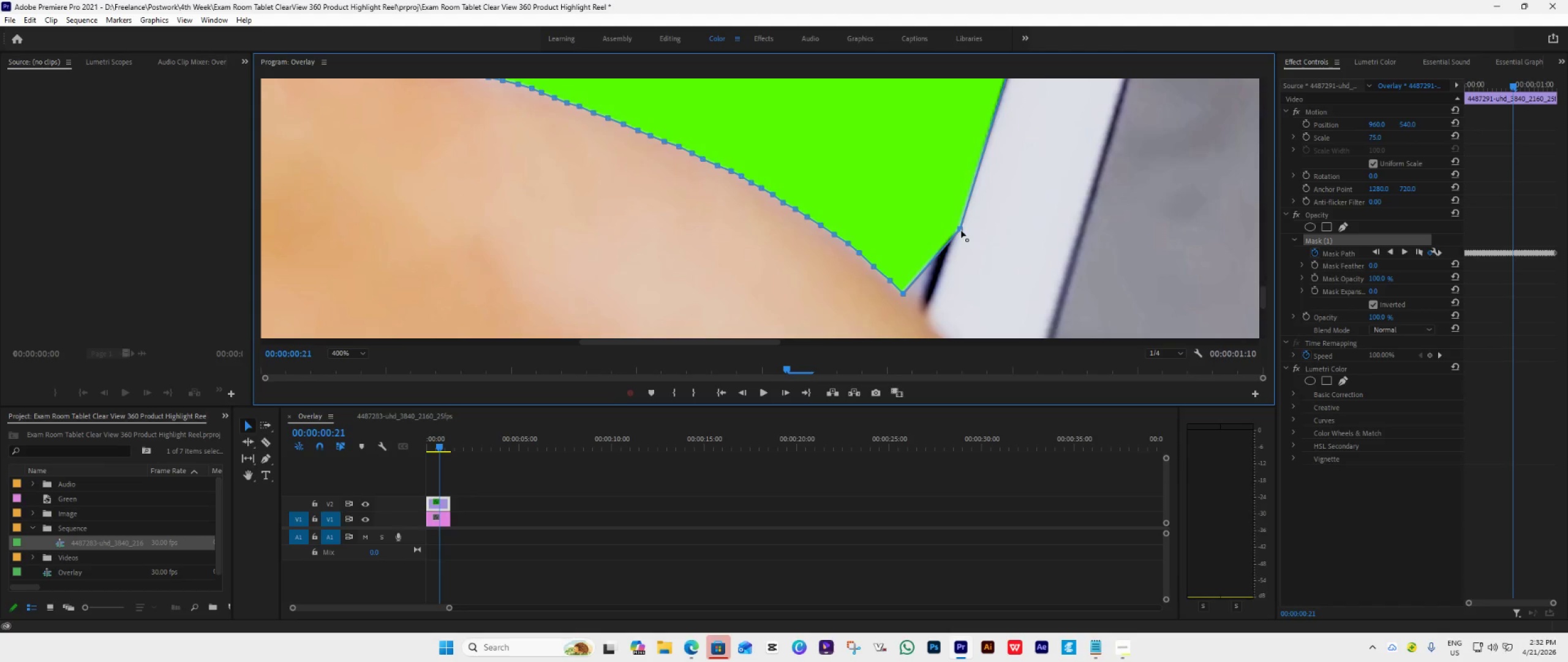 
left_click_drag(start_coordinate=[961, 230], to_coordinate=[929, 324])
 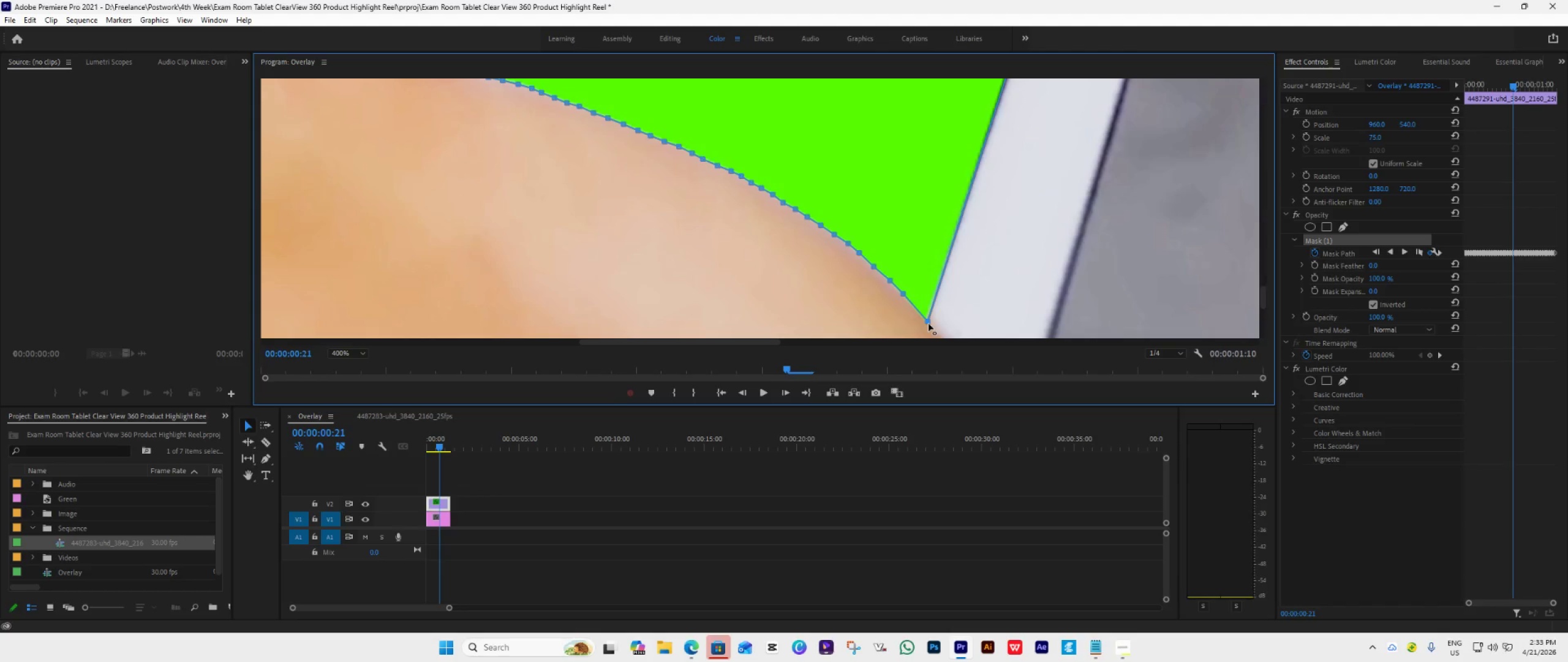 
left_click([929, 324])
 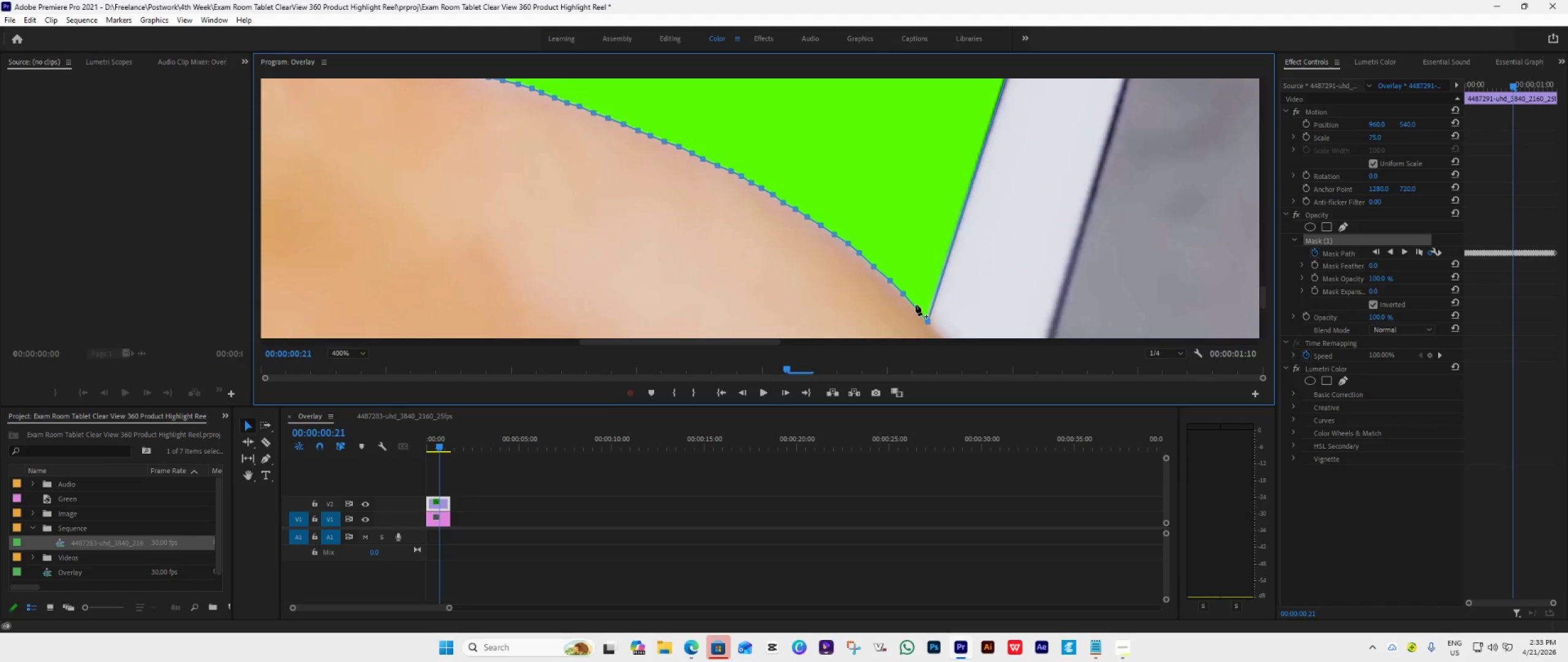 
left_click([916, 306])
 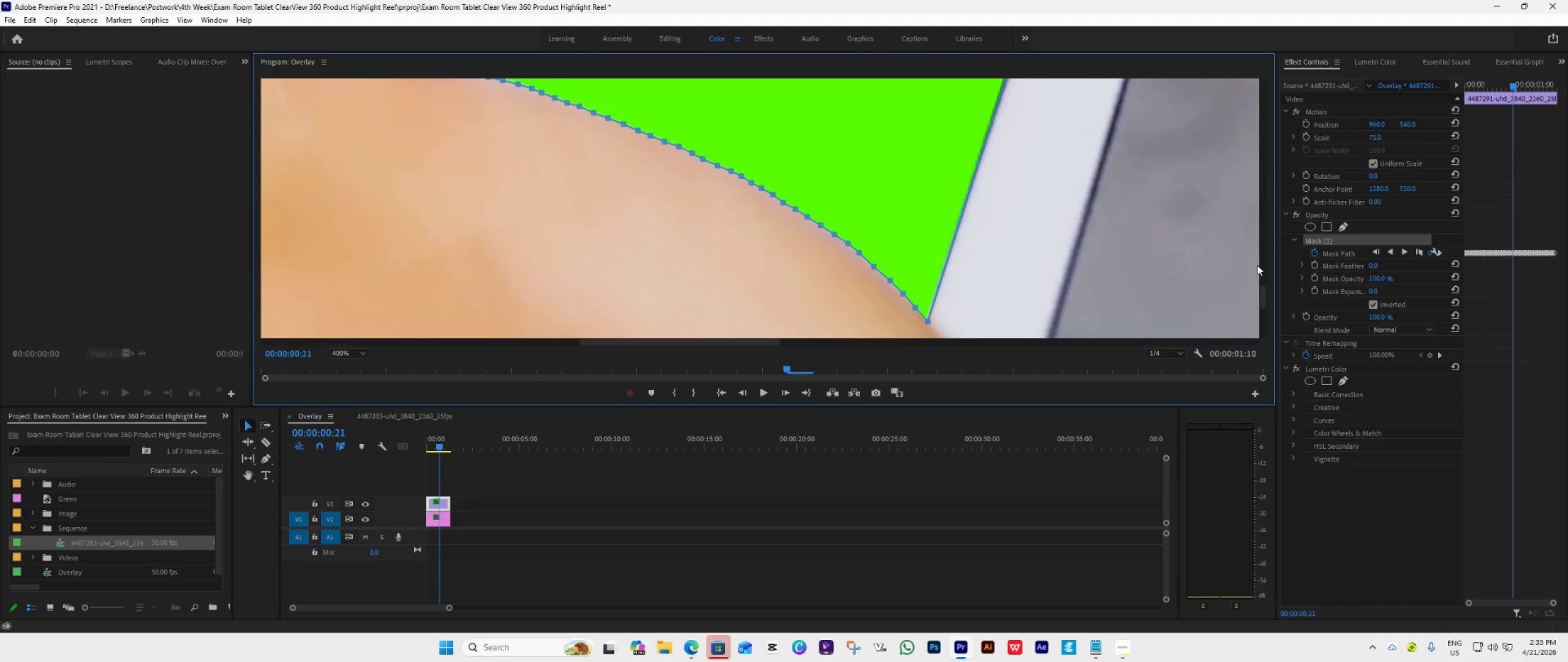 
left_click_drag(start_coordinate=[1261, 294], to_coordinate=[1258, 271])
 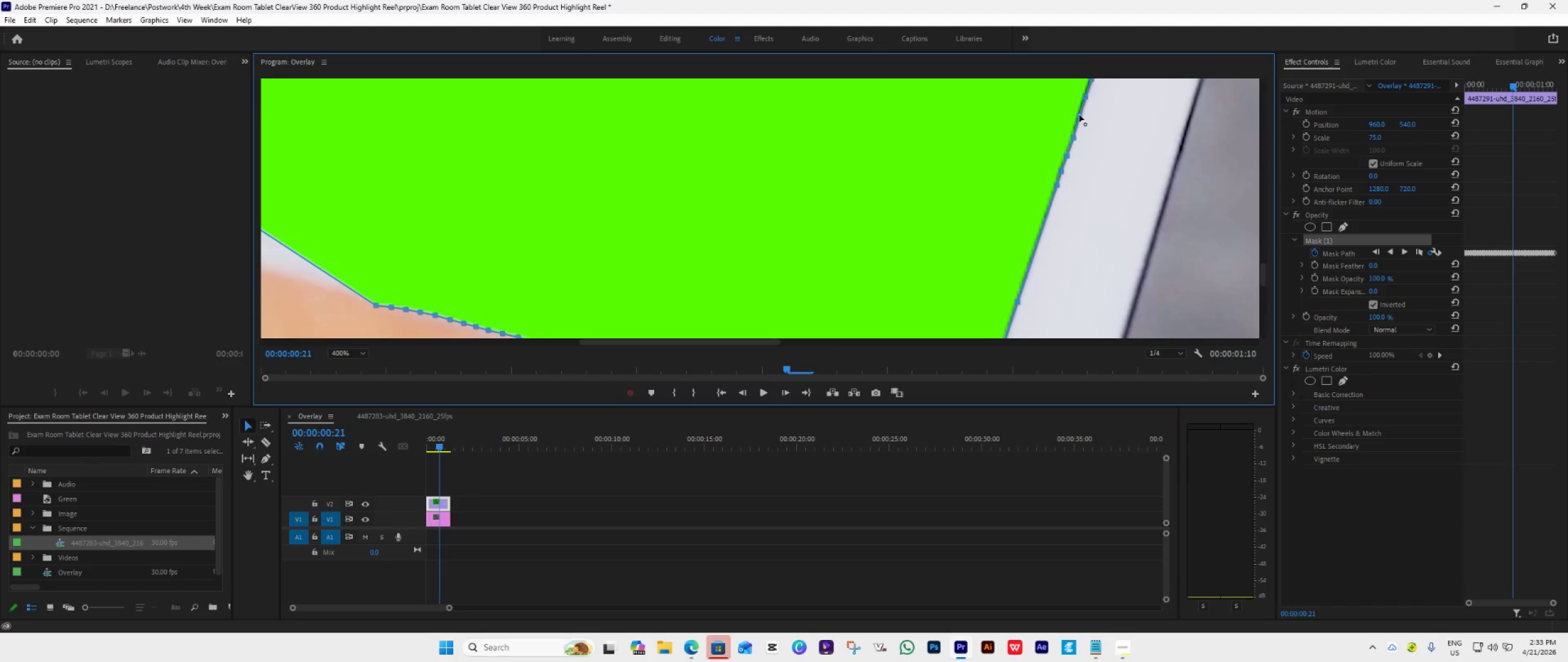 
wait(15.81)
 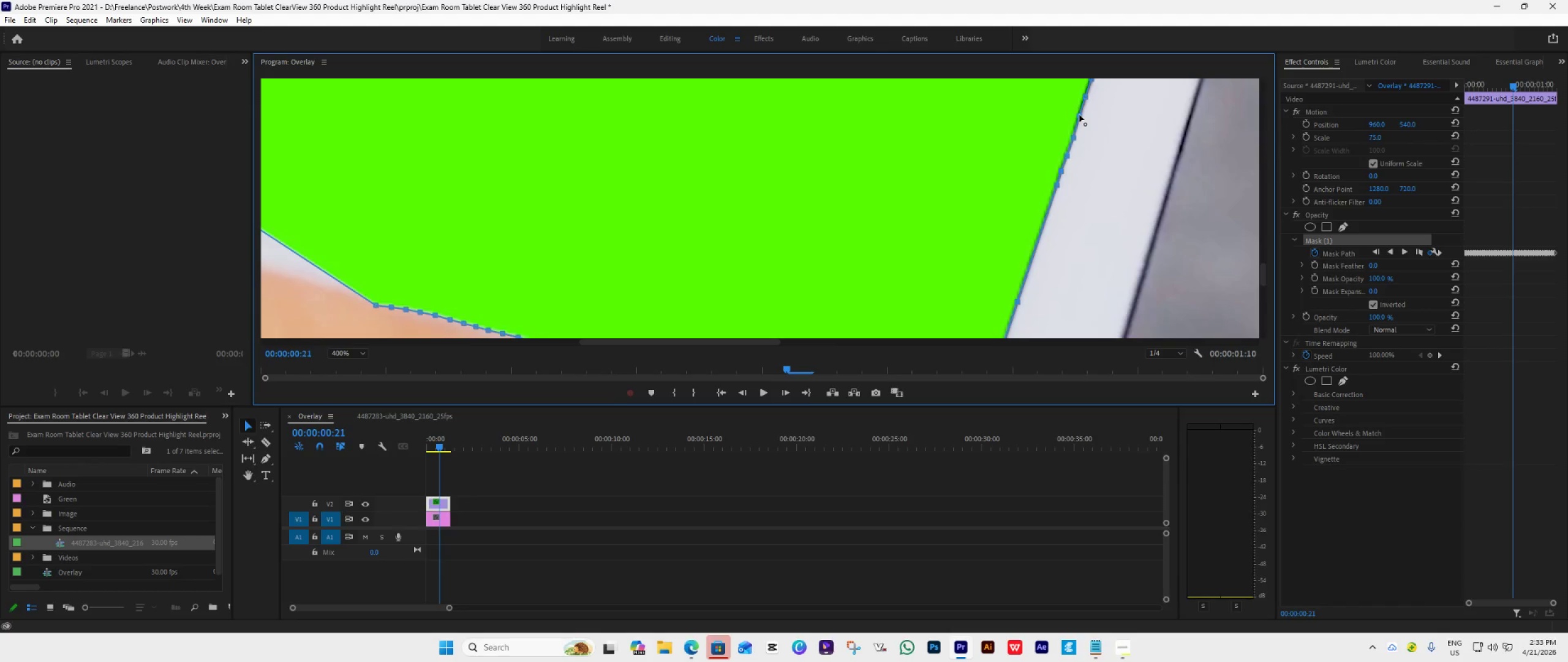 
left_click_drag(start_coordinate=[766, 341], to_coordinate=[808, 333])
 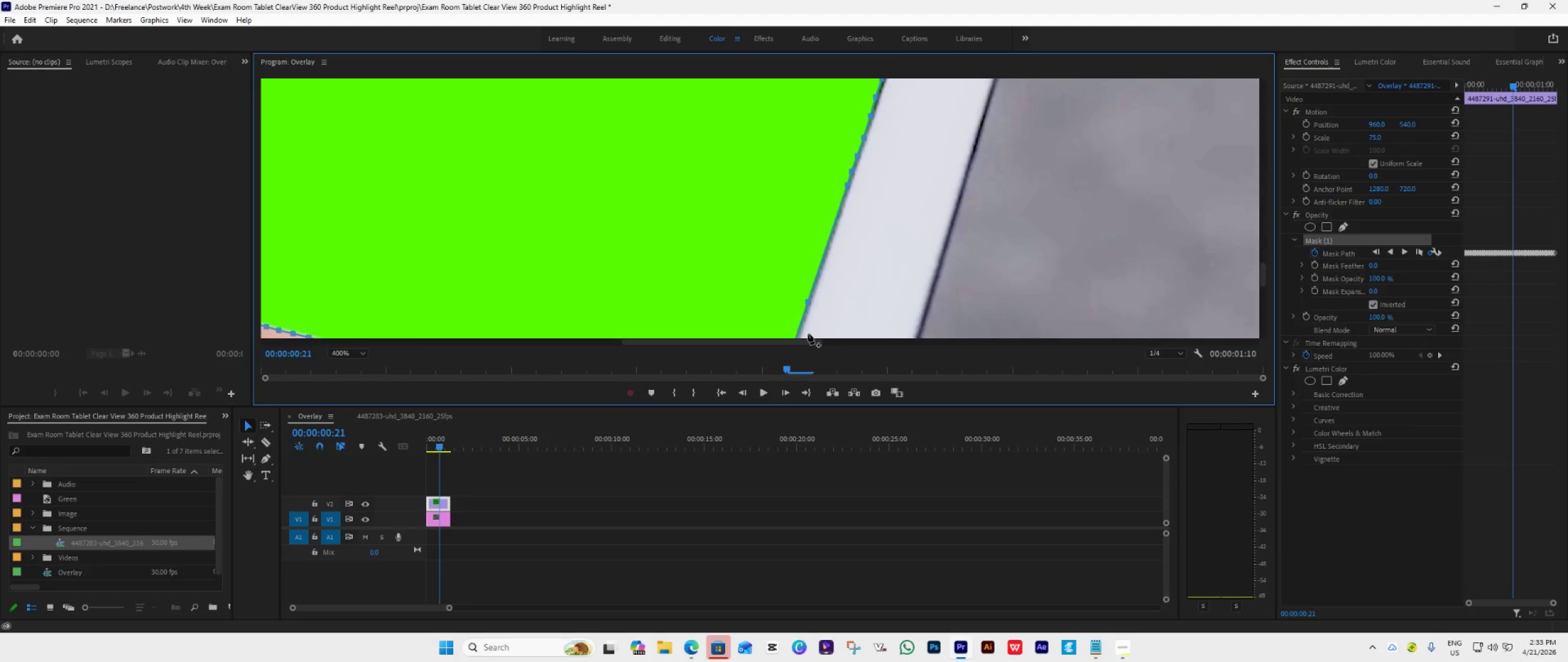 
wait(8.2)
 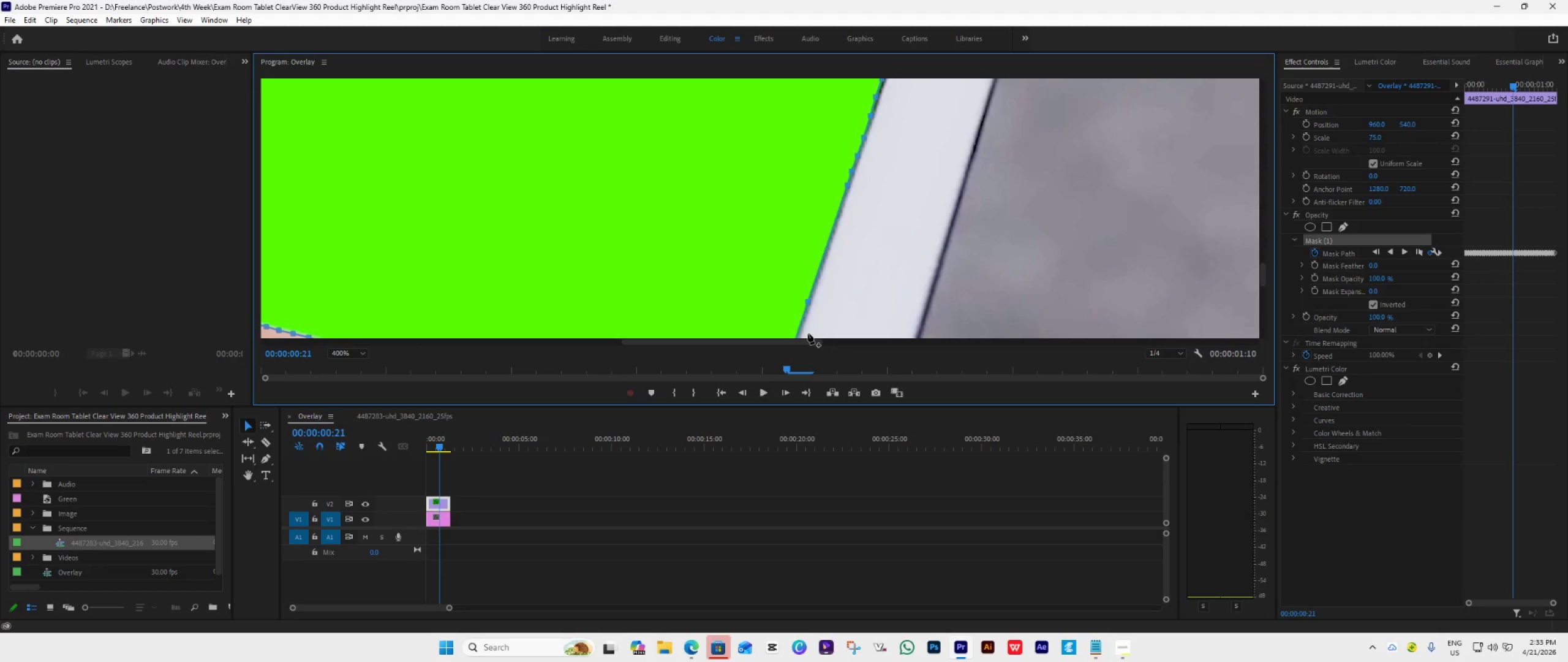 
left_click([853, 169])
 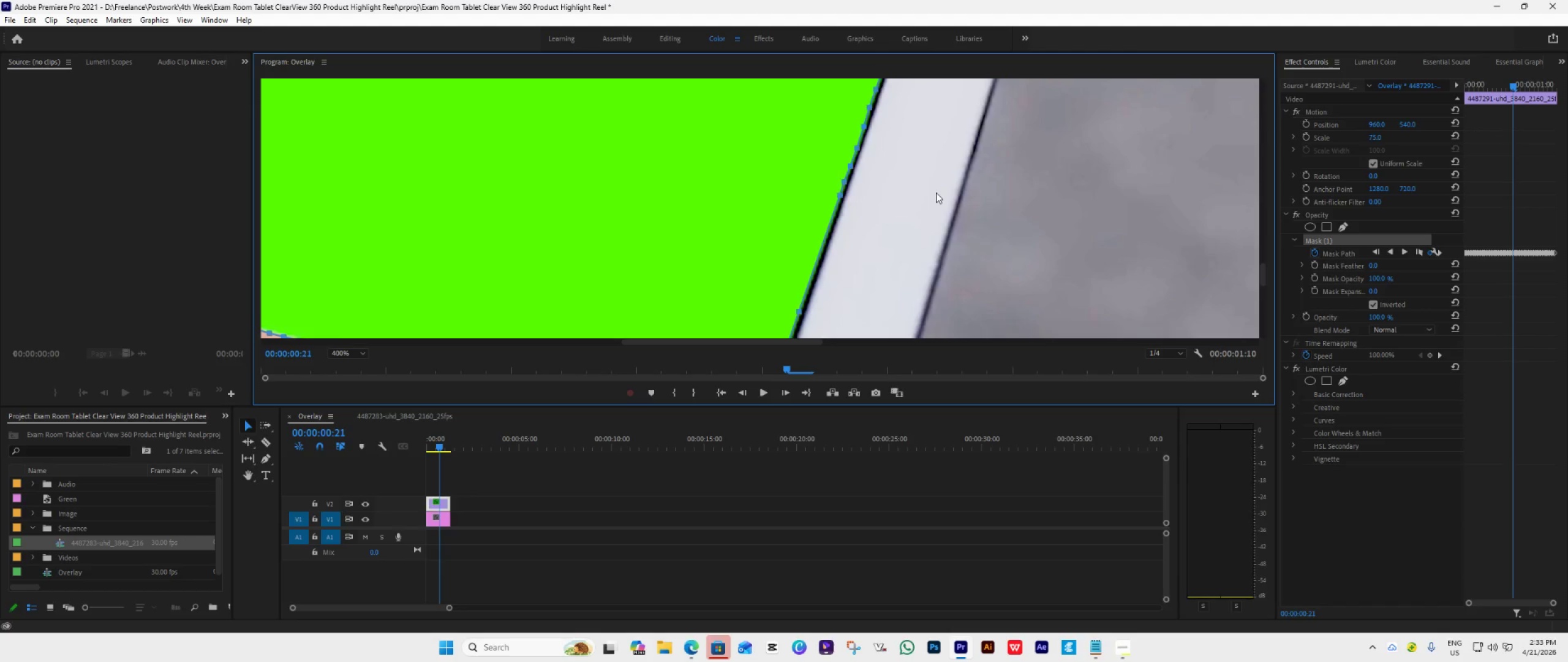 
key(Control+Z)
 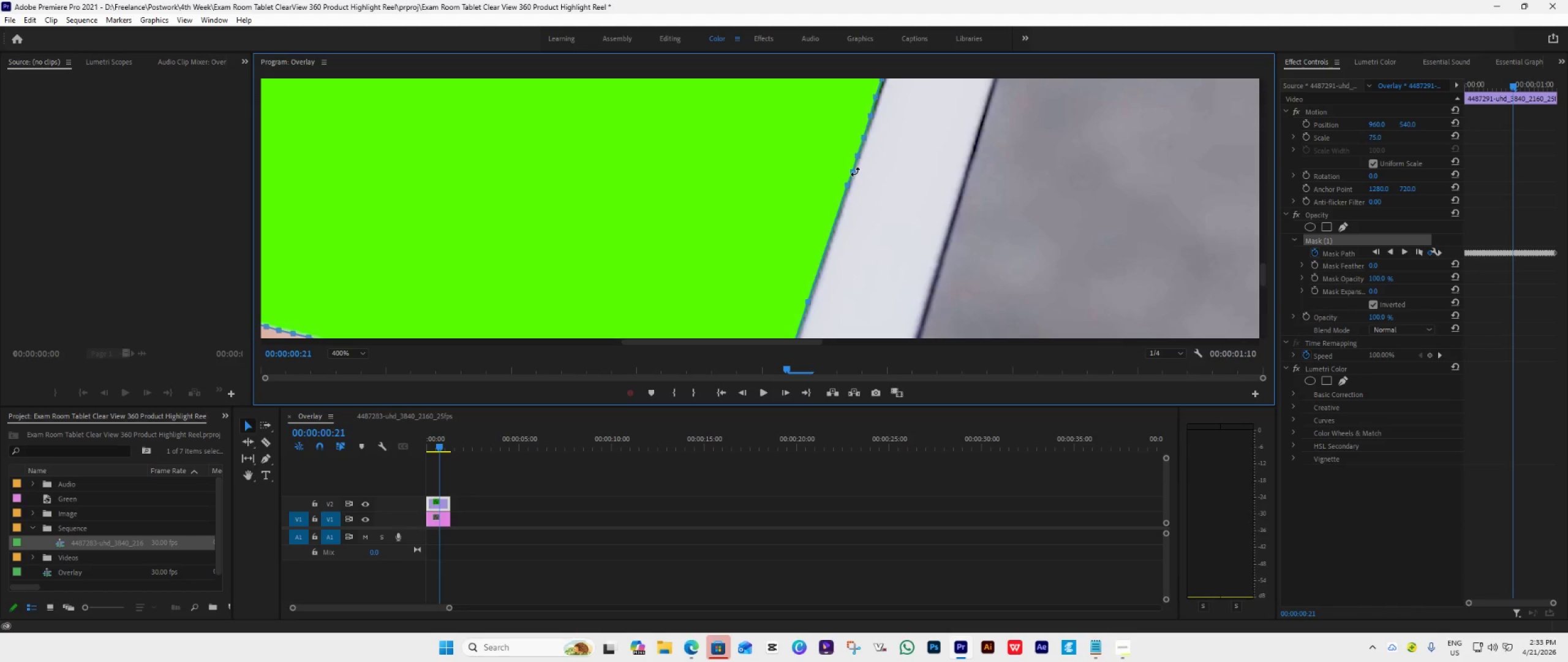 
wait(6.43)
 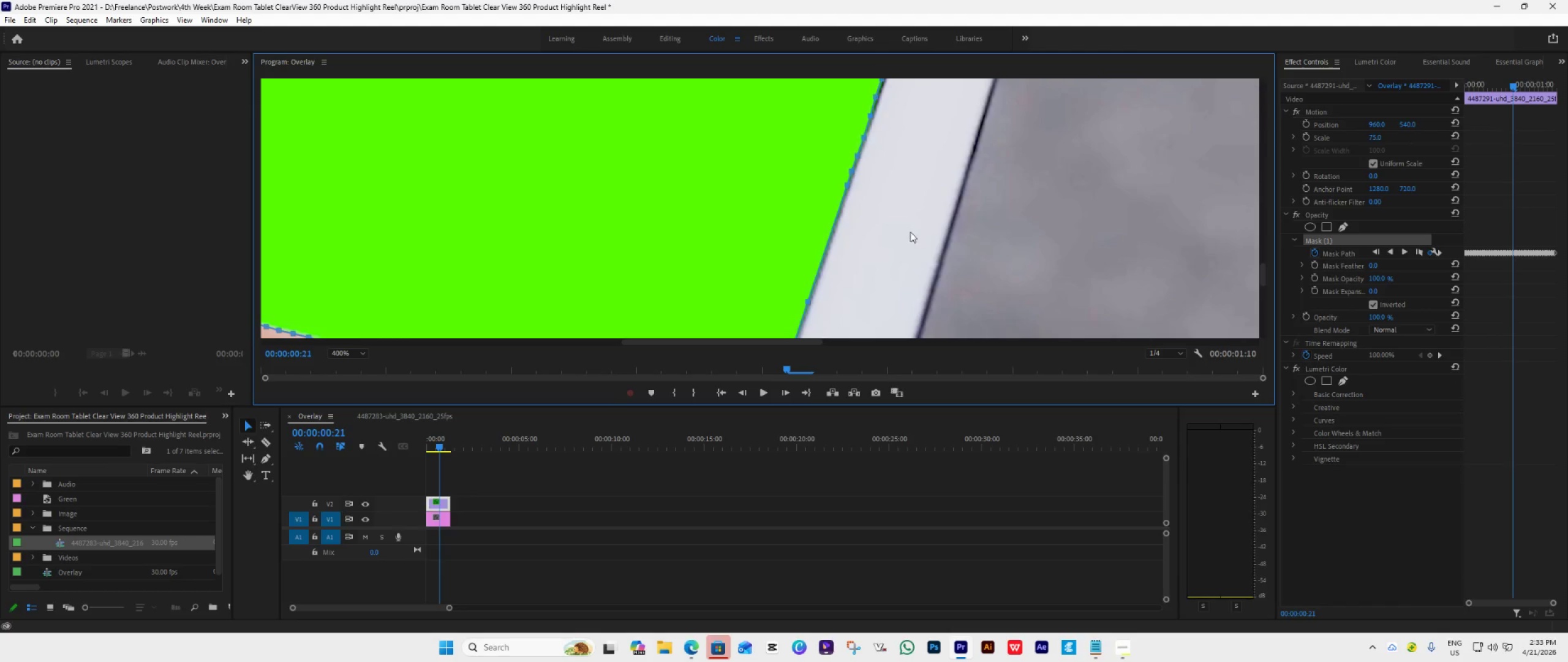 
left_click_drag(start_coordinate=[853, 172], to_coordinate=[850, 172])
 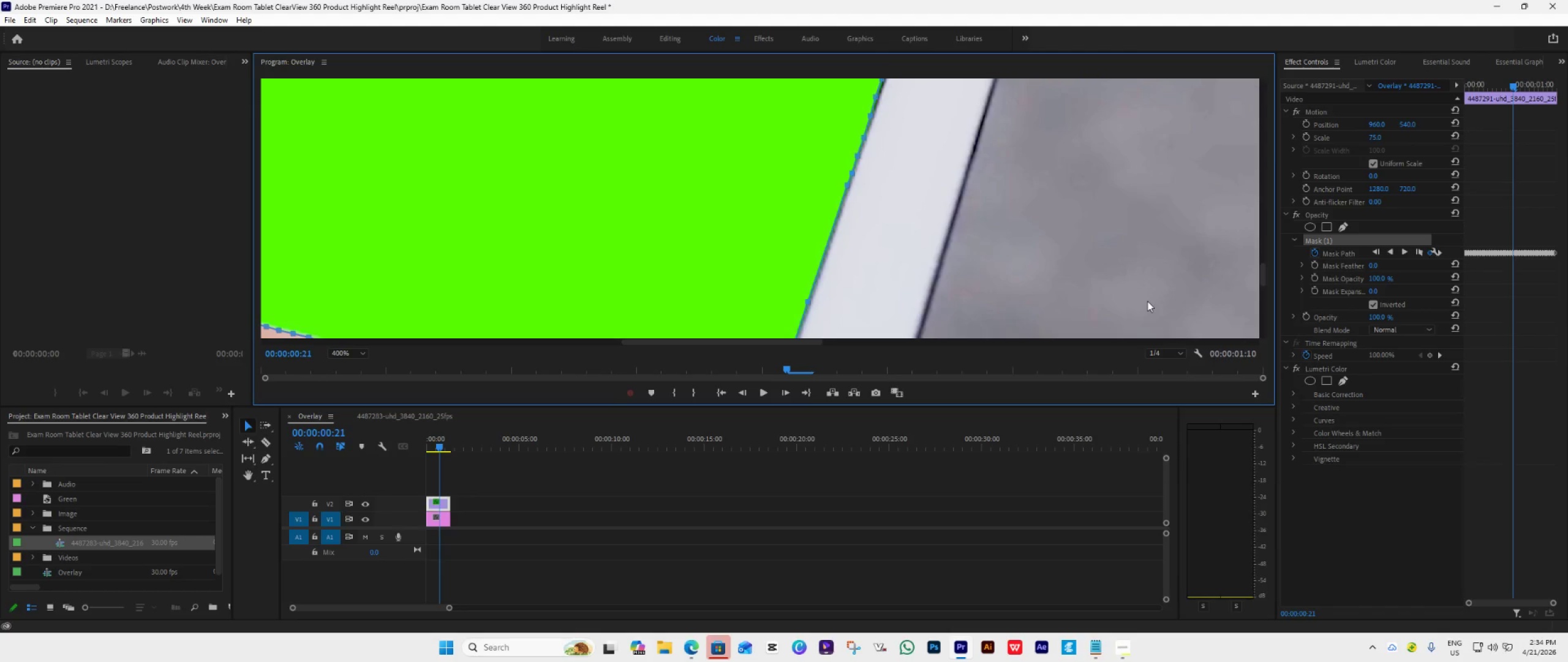 
wait(11.99)
 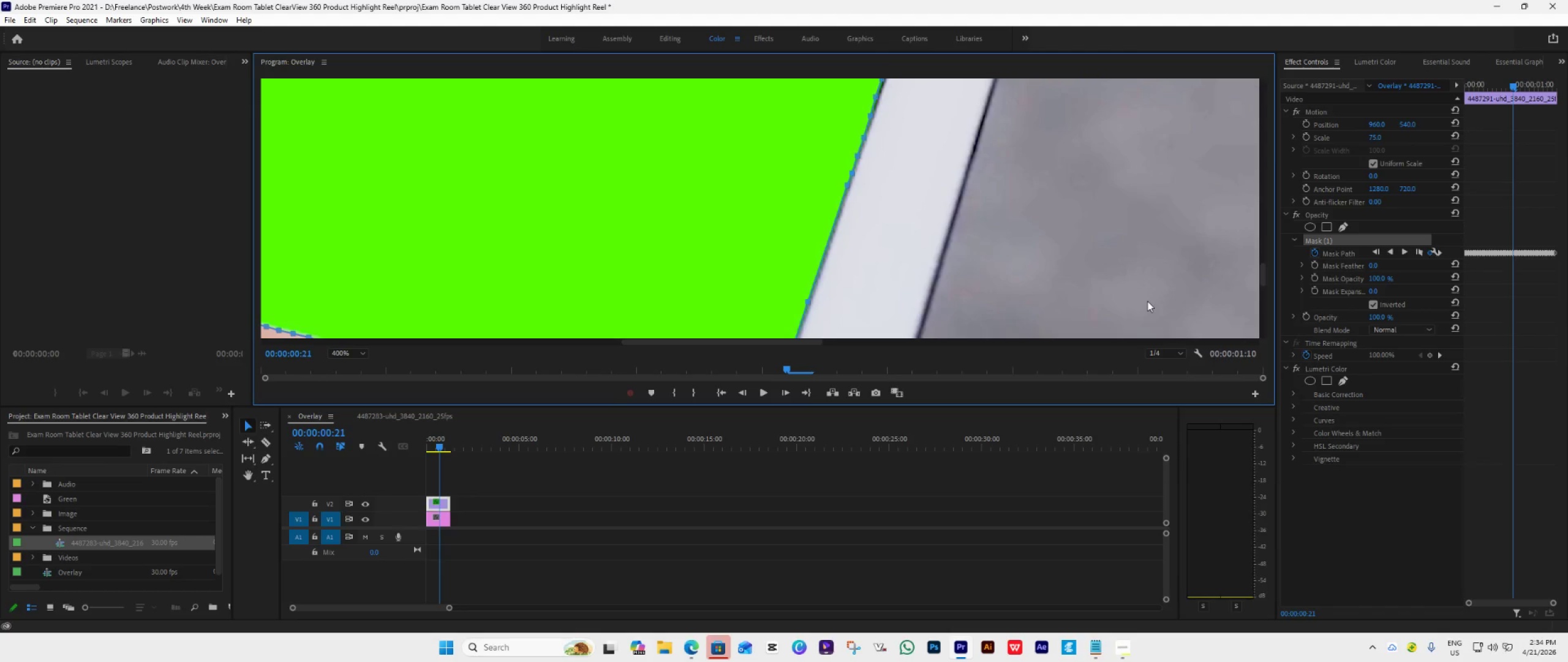 
left_click_drag(start_coordinate=[1262, 275], to_coordinate=[1261, 259])
 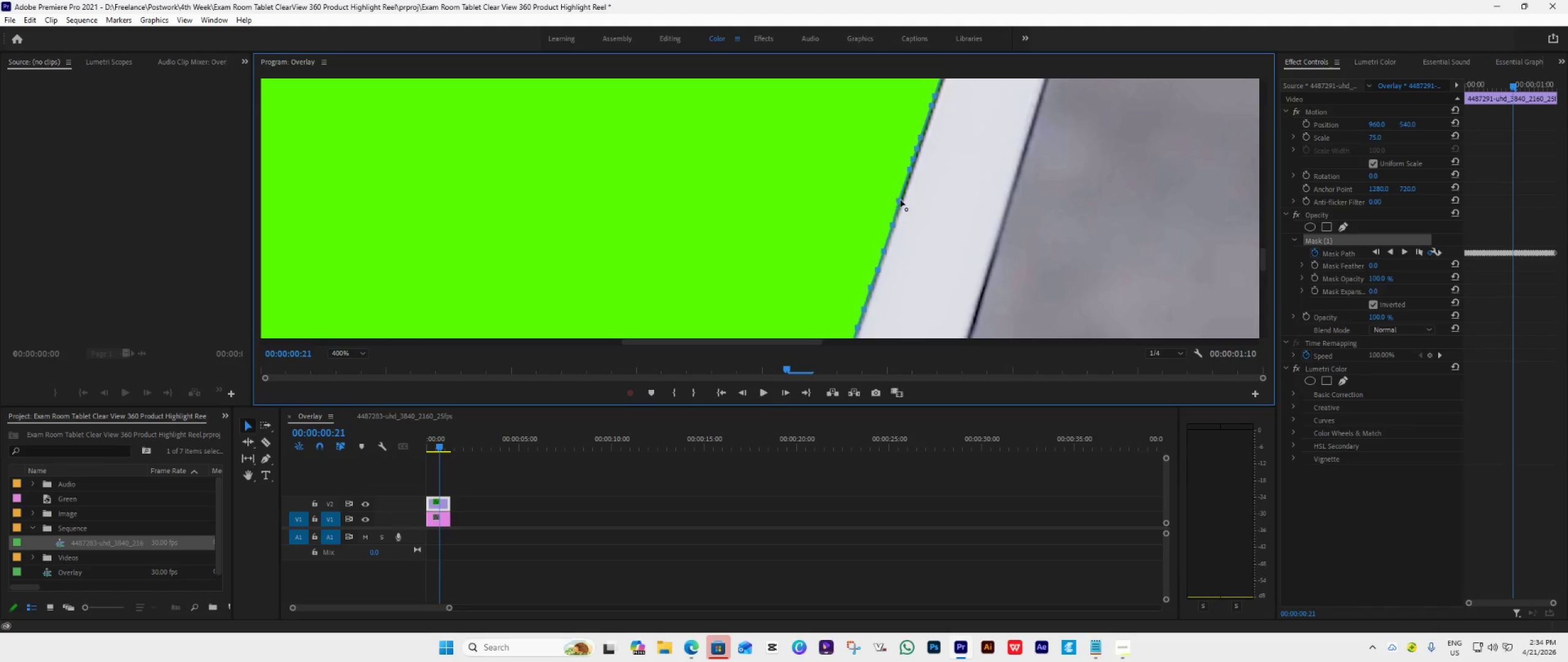 
wait(13.18)
 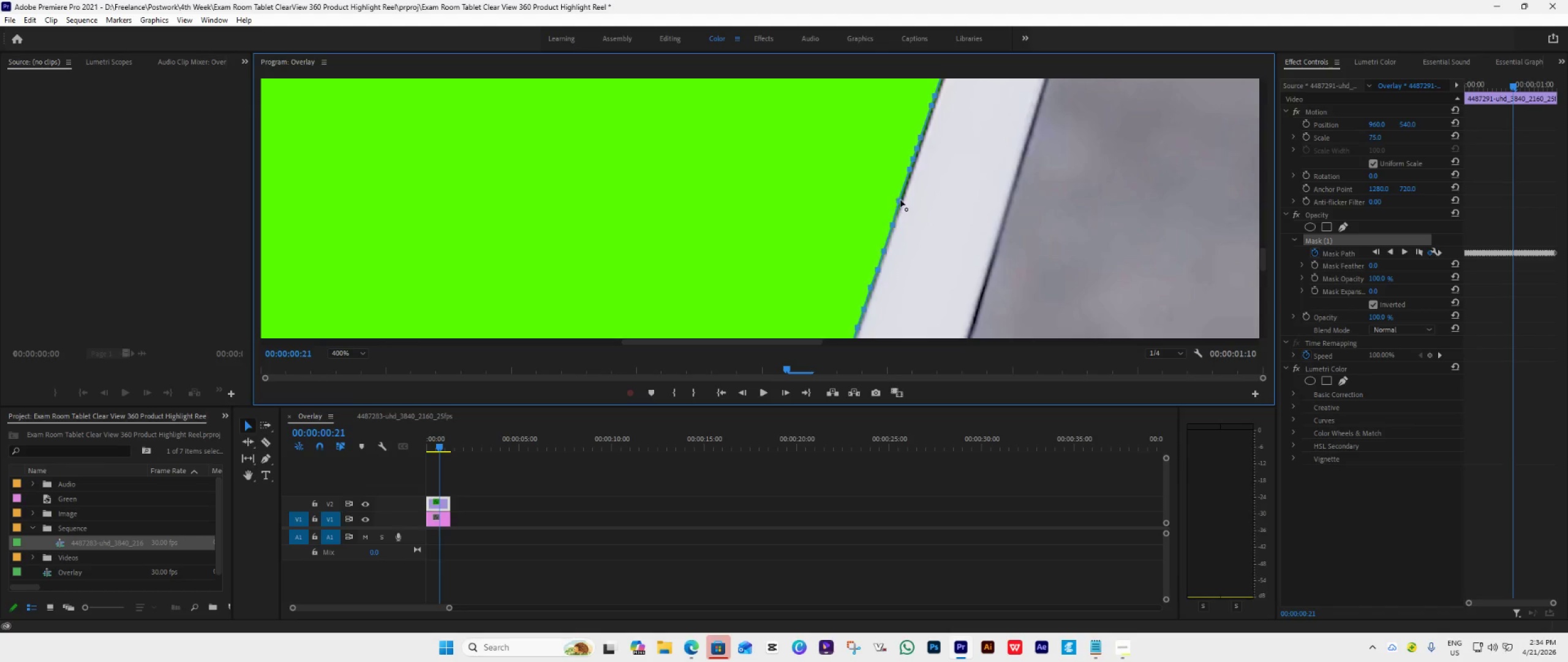 
left_click_drag(start_coordinate=[1261, 264], to_coordinate=[1261, 256])
 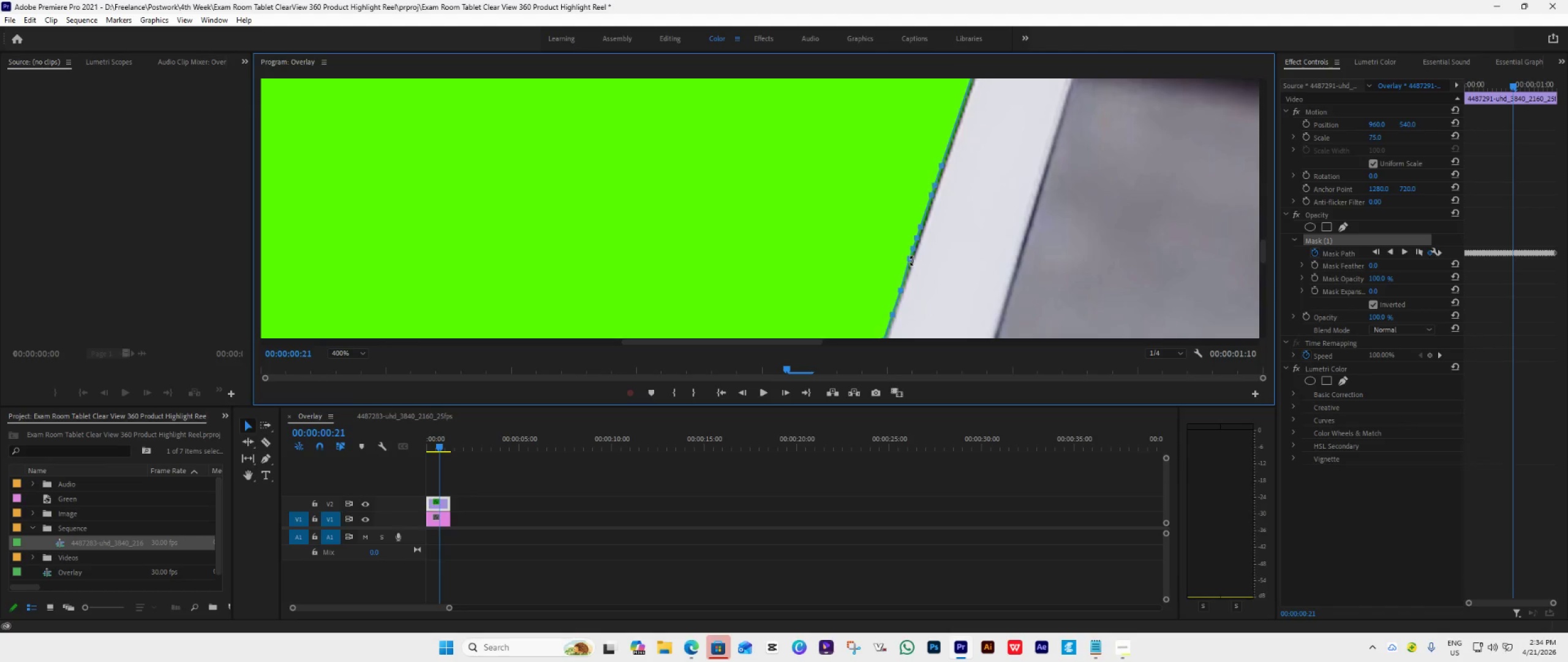 
left_click_drag(start_coordinate=[909, 257], to_coordinate=[910, 262])
 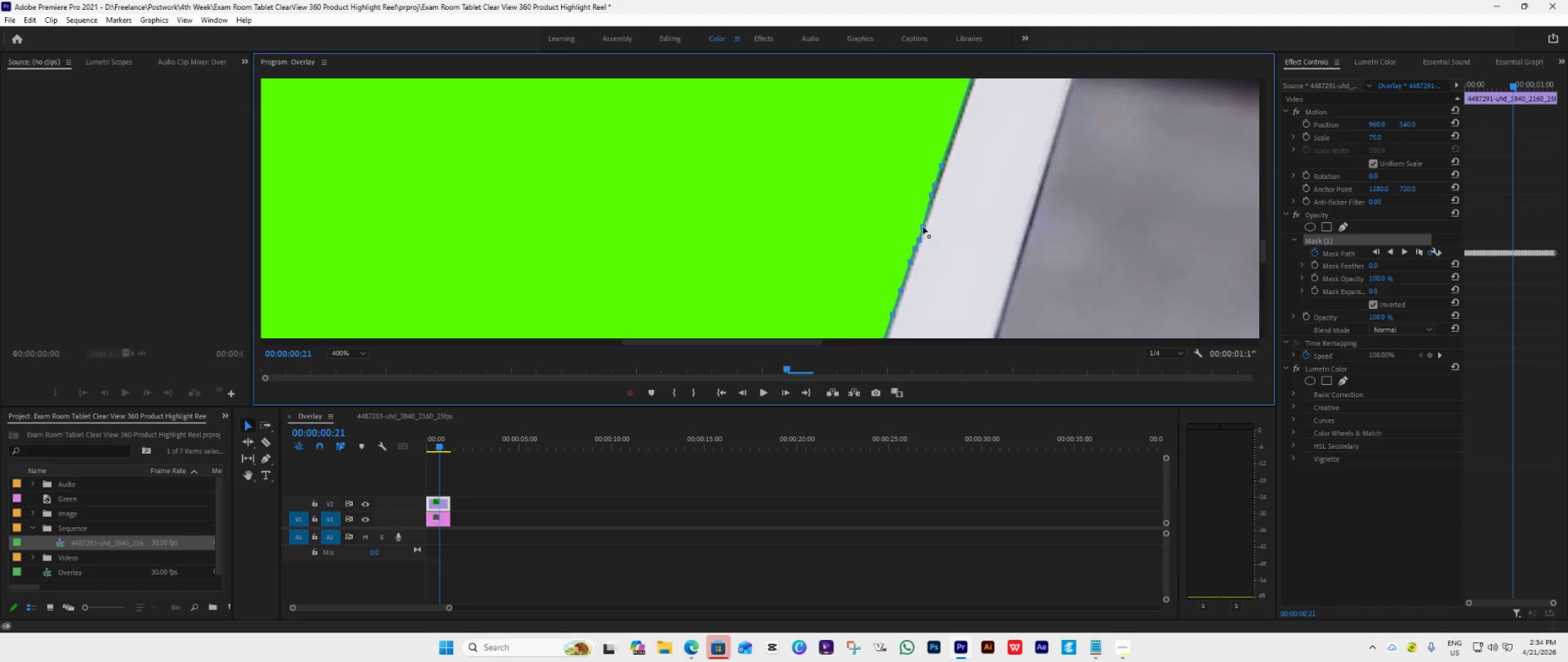 
wait(6.14)
 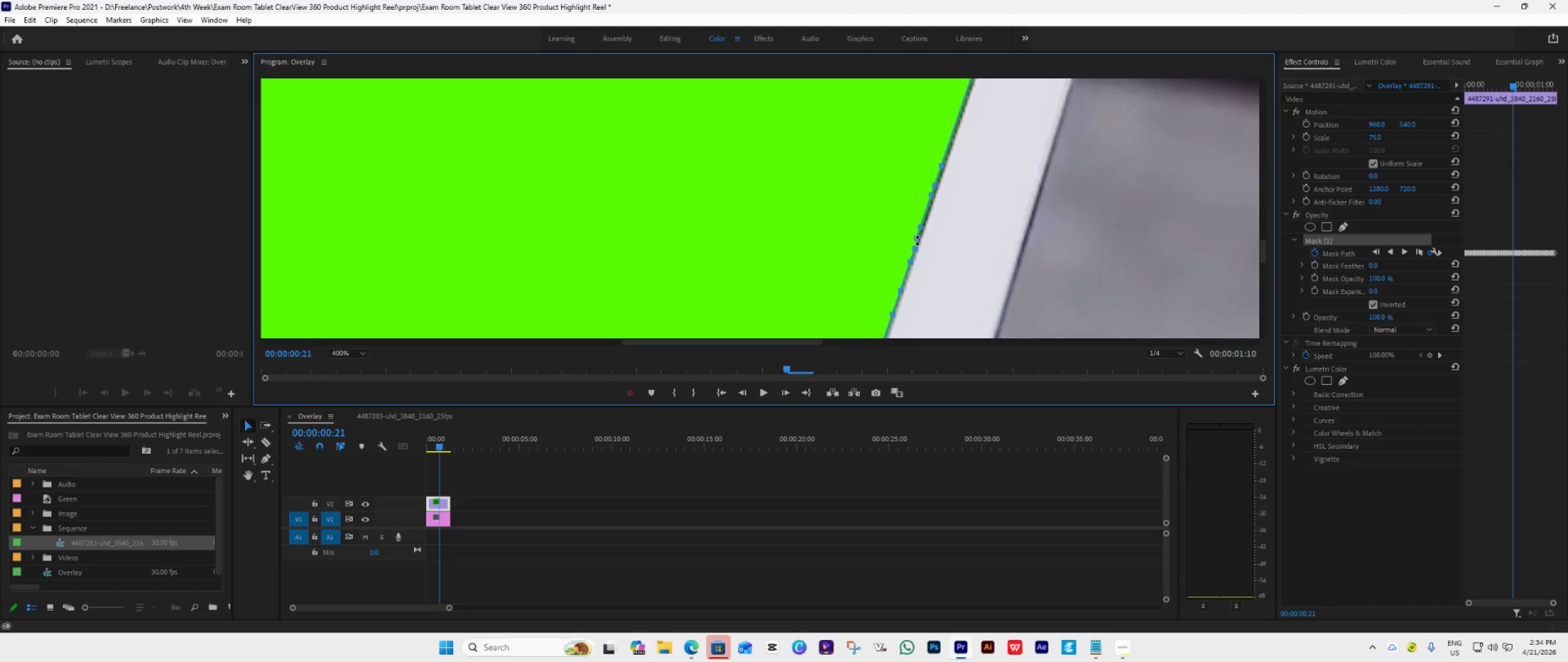 
left_click([932, 196])
 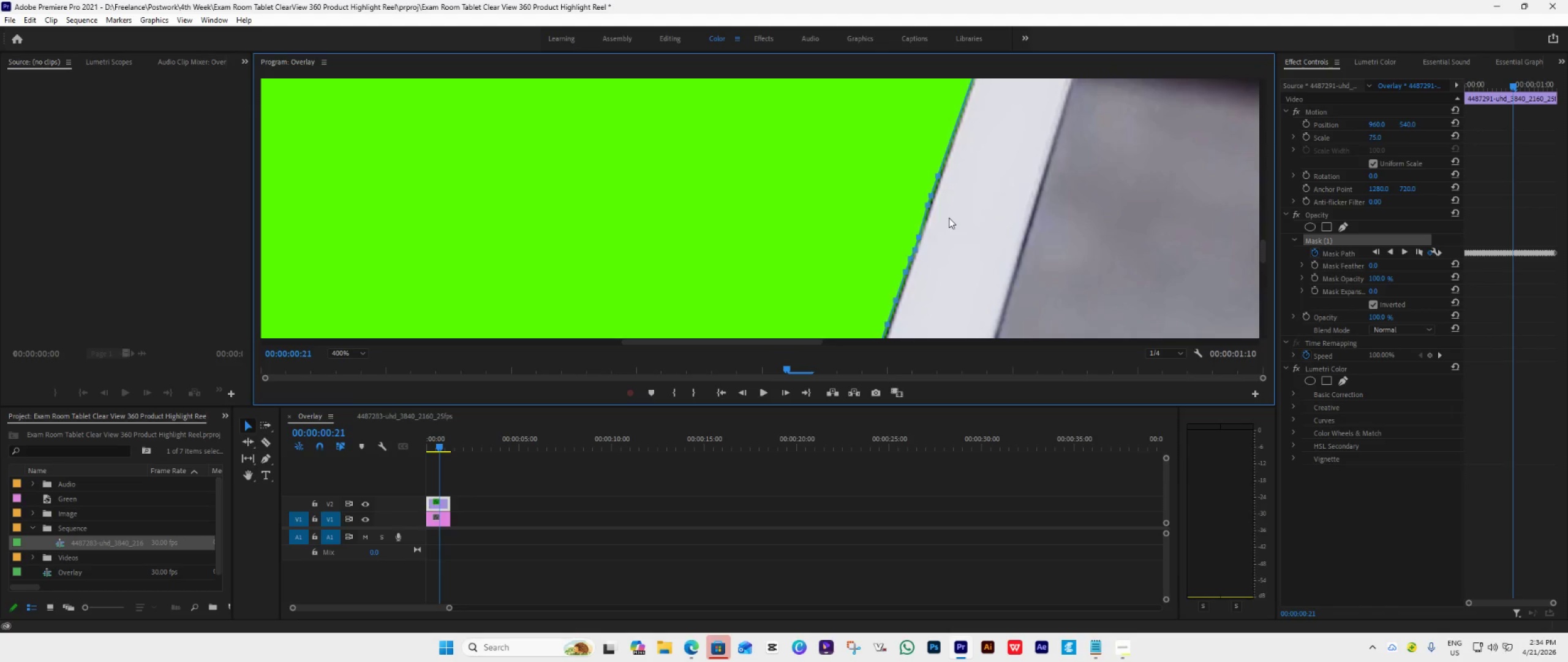 
key(Control+Z)
 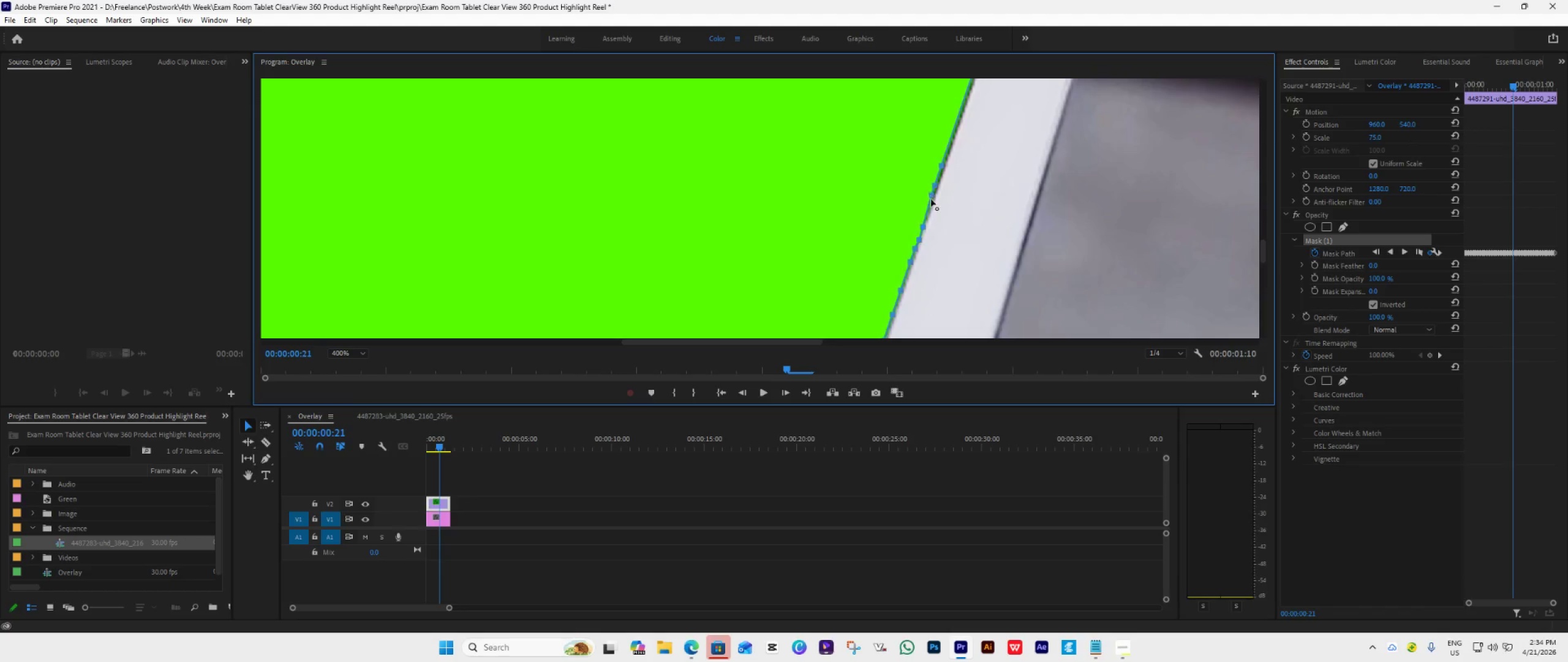 
left_click_drag(start_coordinate=[933, 196], to_coordinate=[933, 201])
 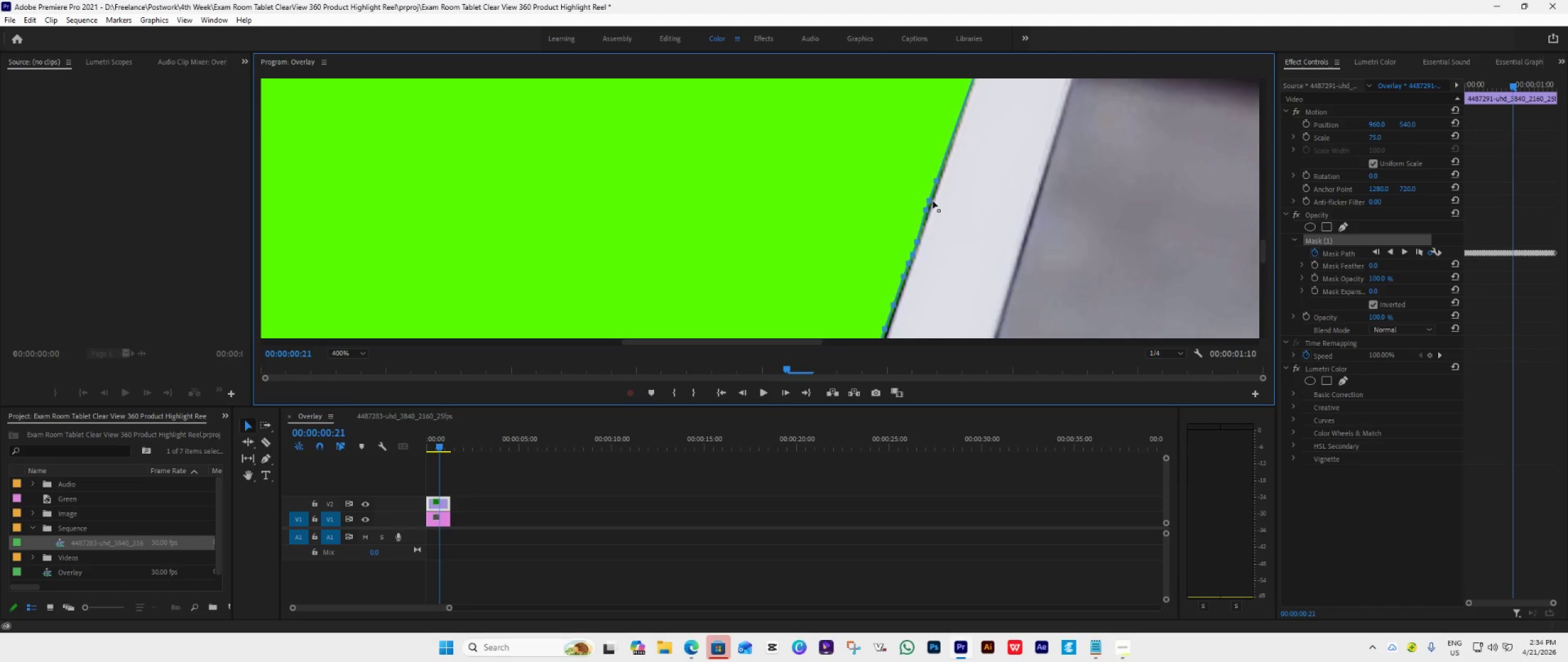 
key(Control+Z)
 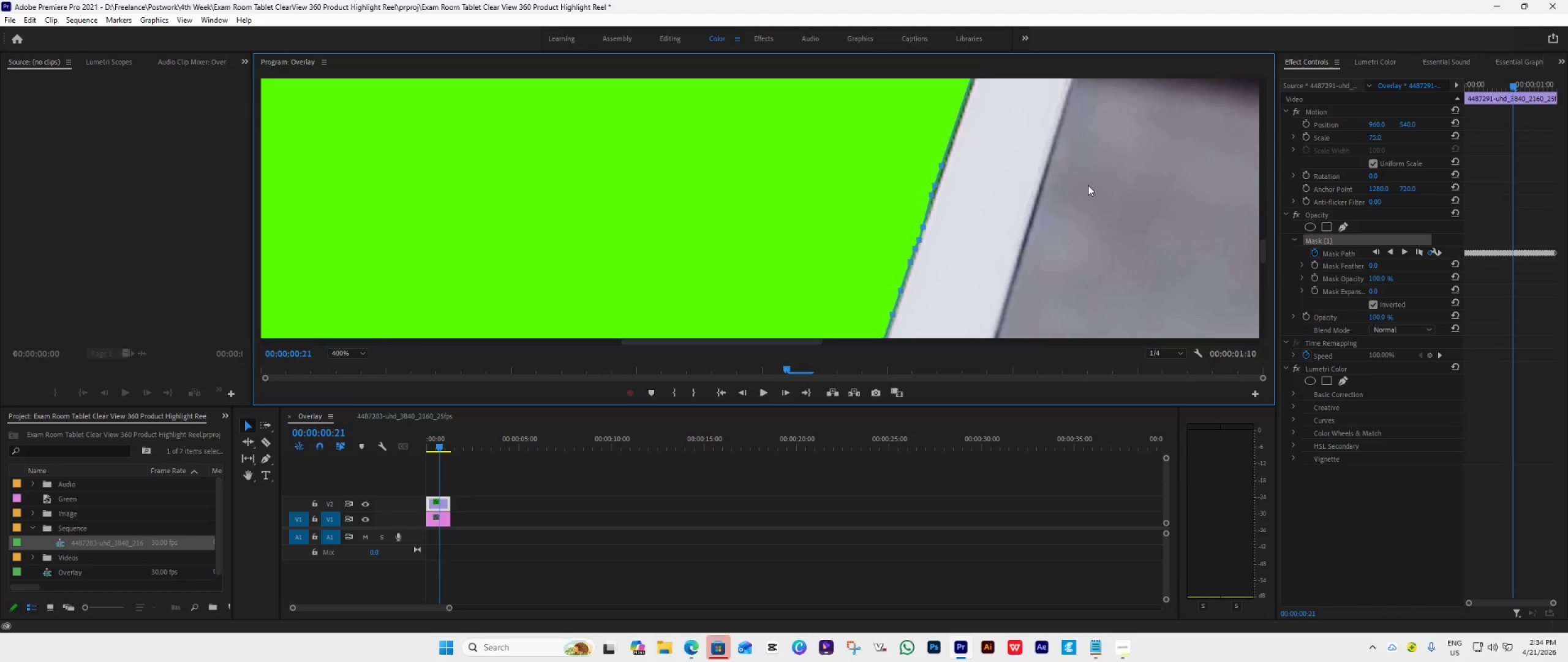 
wait(6.05)
 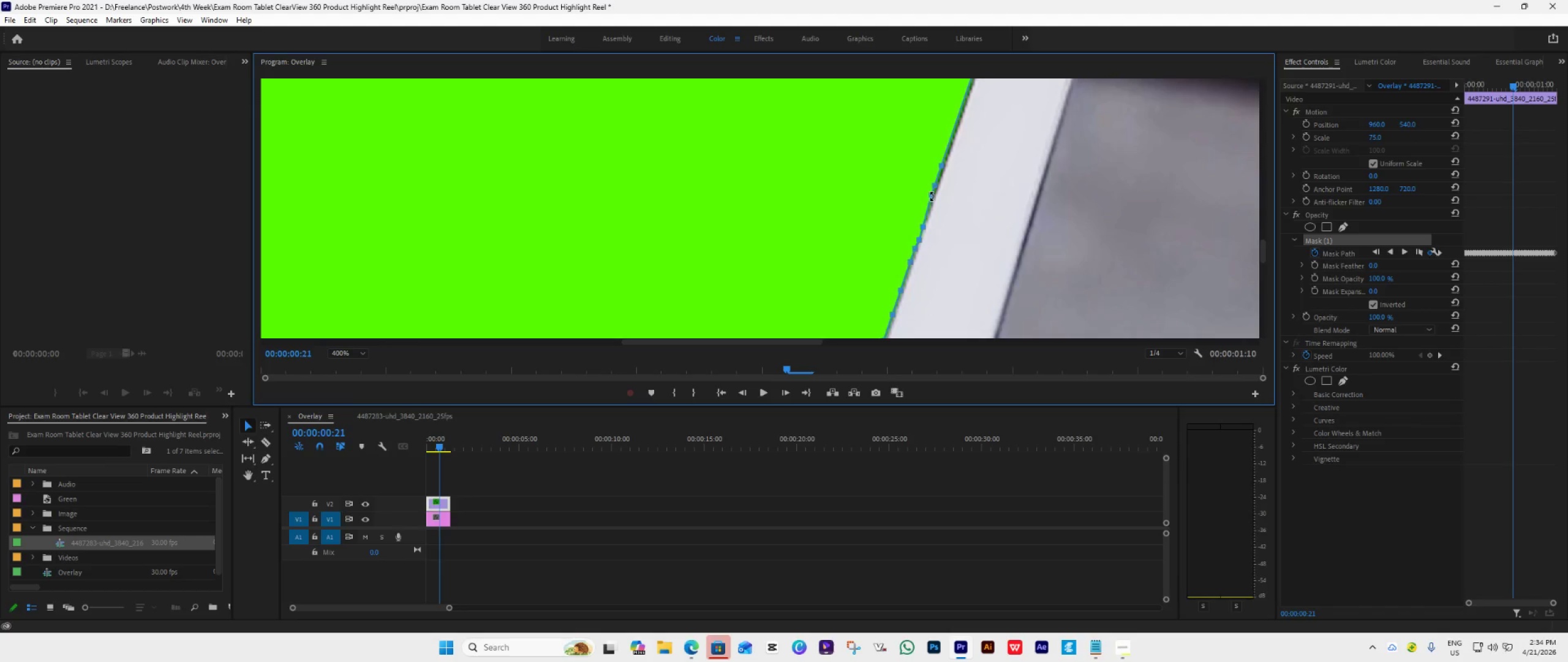 
left_click_drag(start_coordinate=[1263, 252], to_coordinate=[1263, 246])
 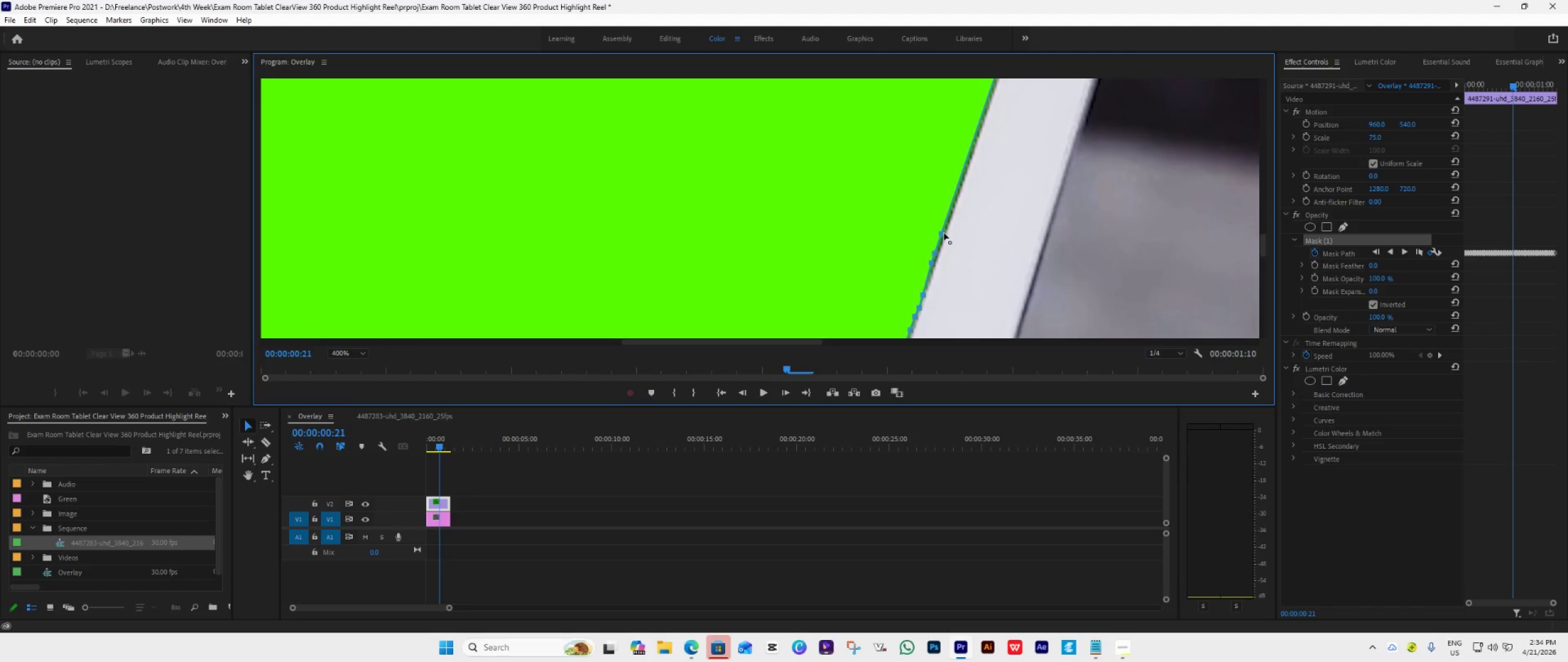 
left_click_drag(start_coordinate=[943, 233], to_coordinate=[963, 191])
 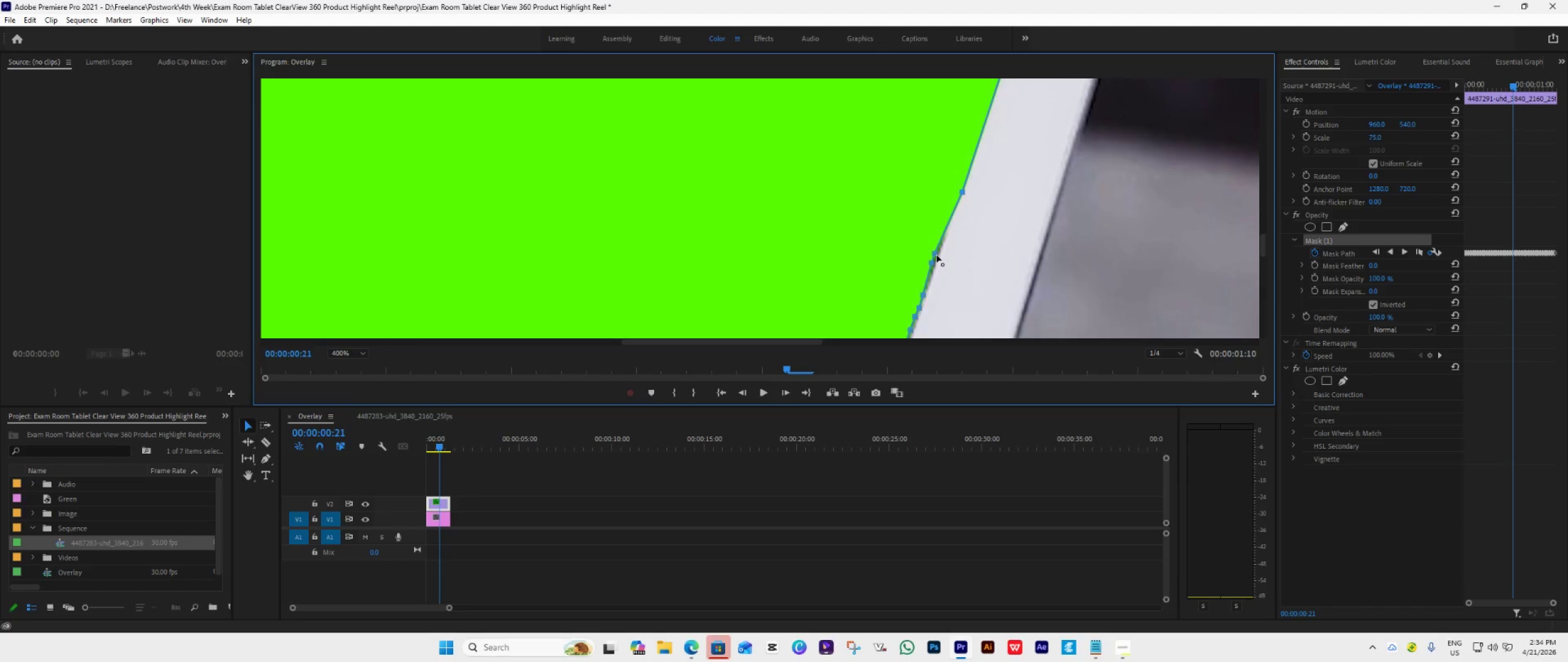 
left_click_drag(start_coordinate=[936, 253], to_coordinate=[943, 244])
 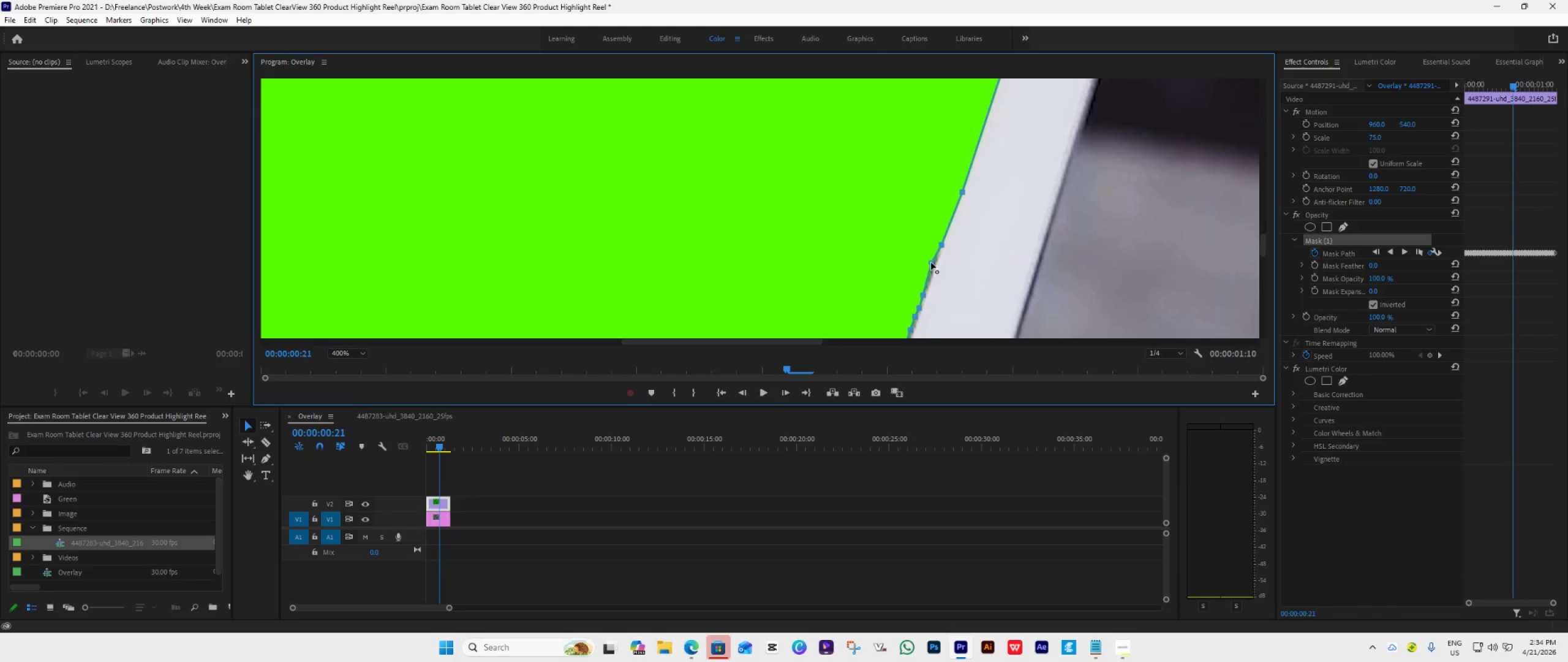 
left_click_drag(start_coordinate=[931, 262], to_coordinate=[931, 272])
 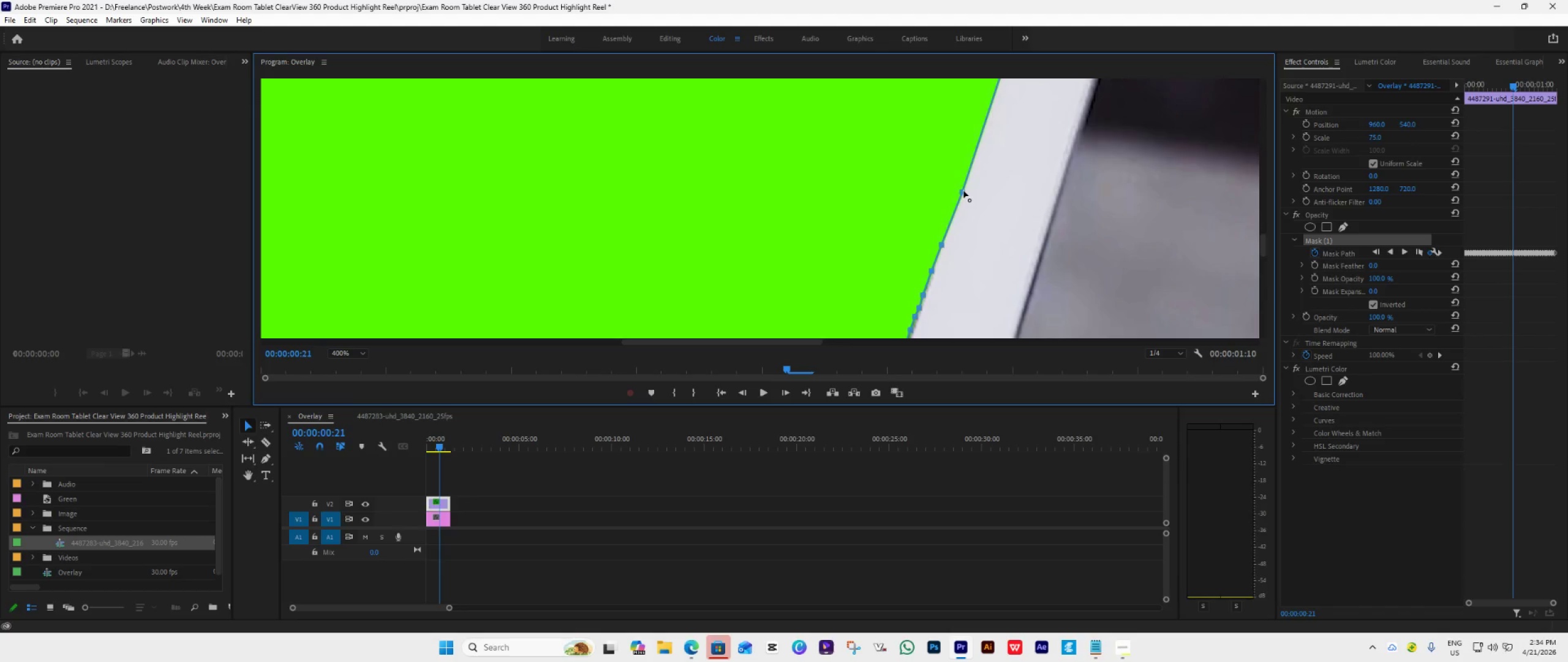 
left_click_drag(start_coordinate=[963, 191], to_coordinate=[957, 199])
 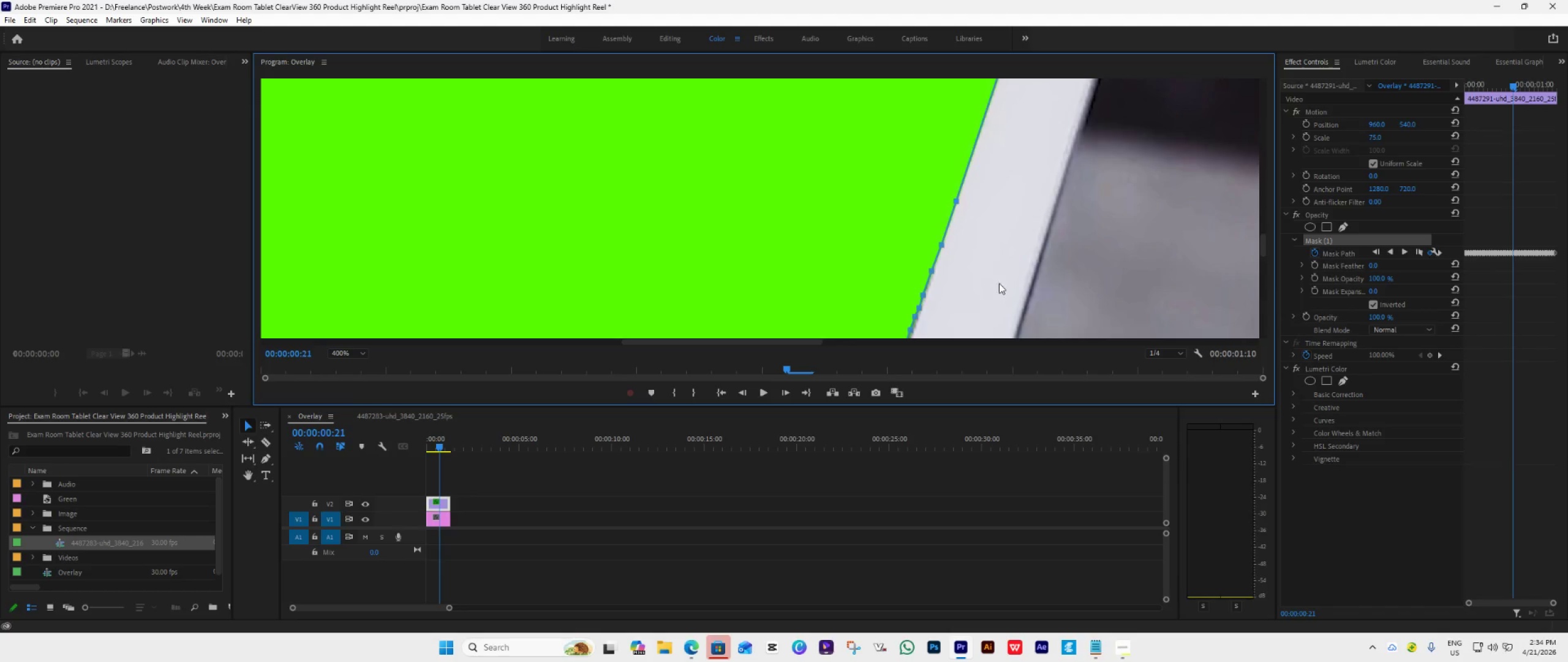 
wait(5.95)
 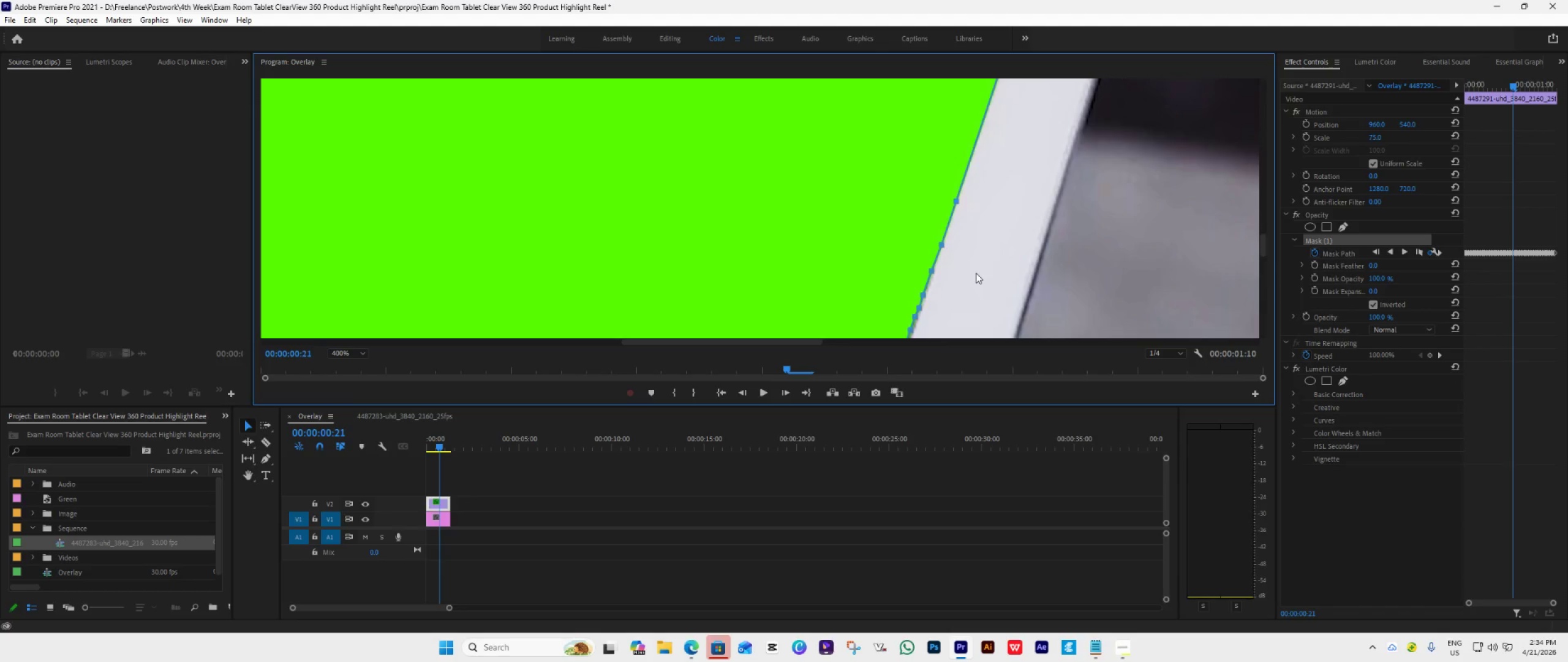 
left_click_drag(start_coordinate=[1259, 247], to_coordinate=[1259, 234])
 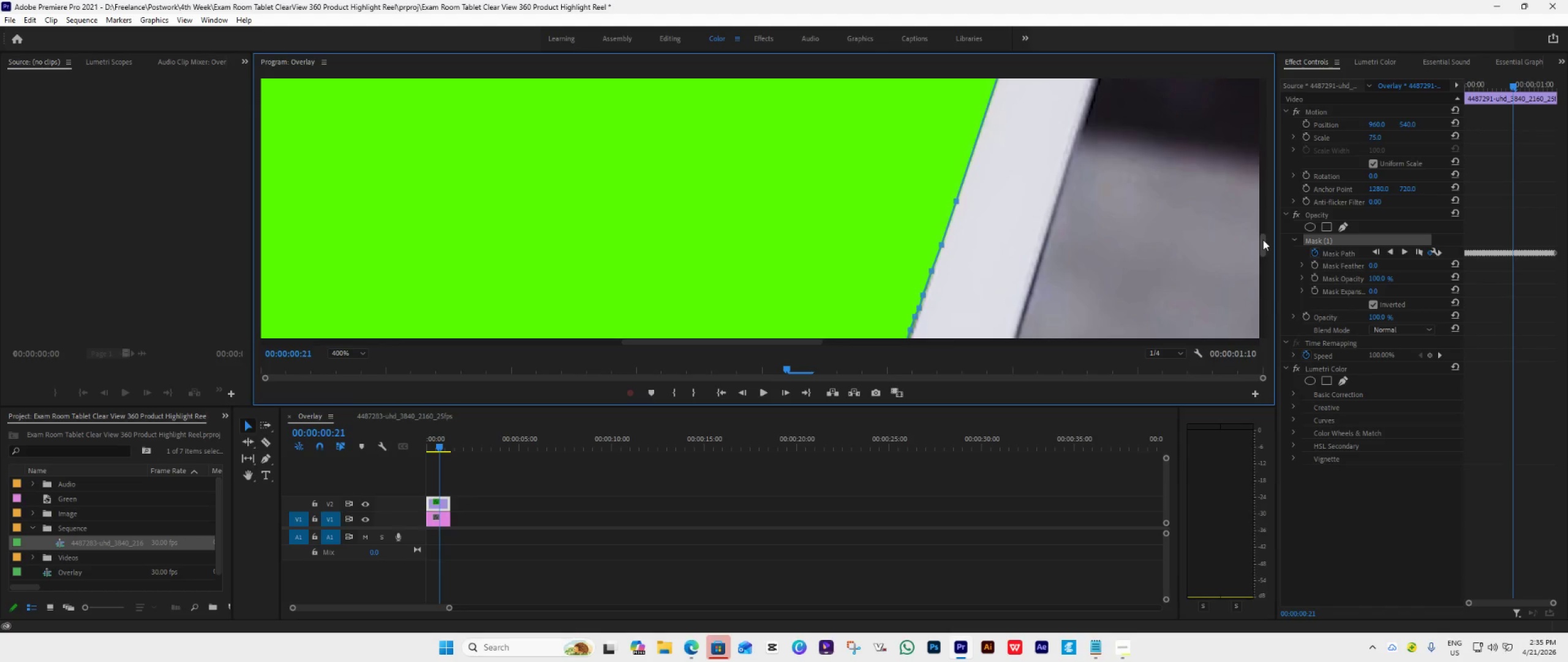 
left_click_drag(start_coordinate=[1263, 240], to_coordinate=[1265, 284])
 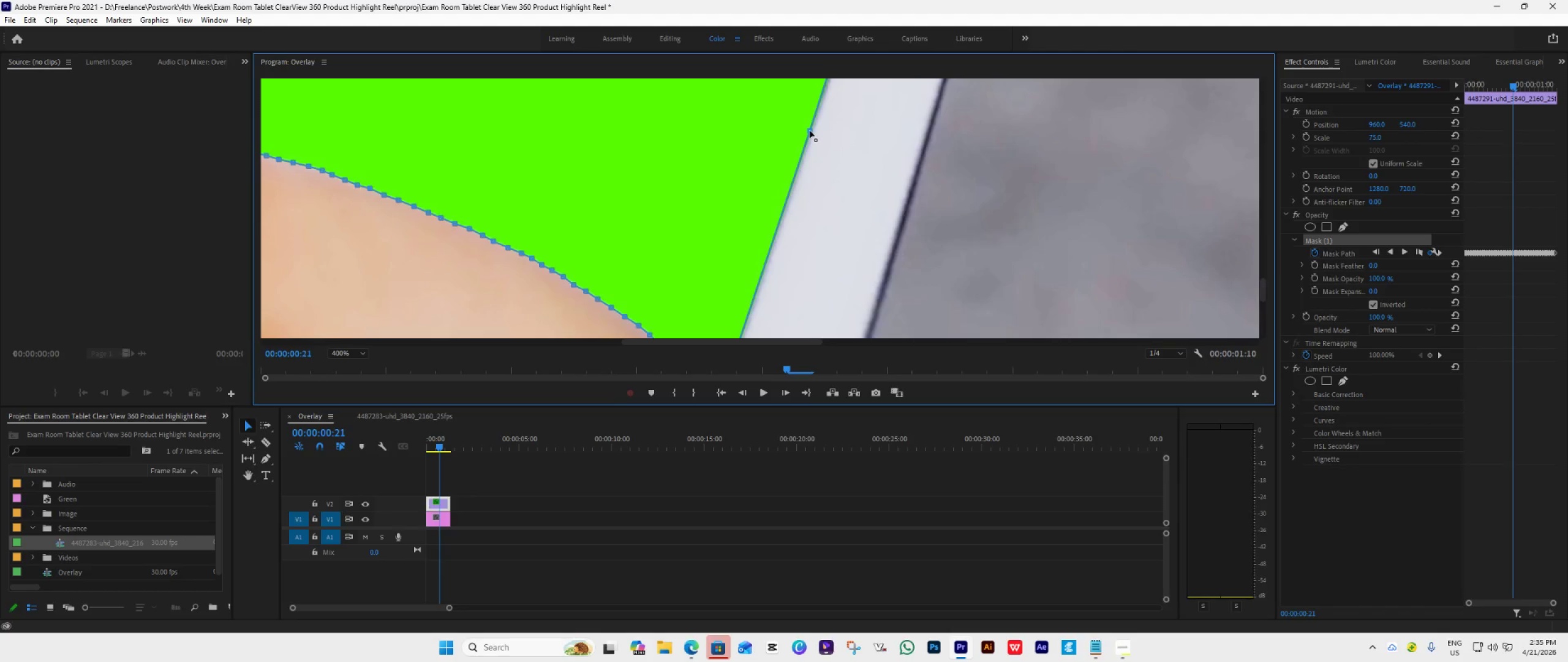 
wait(6.68)
 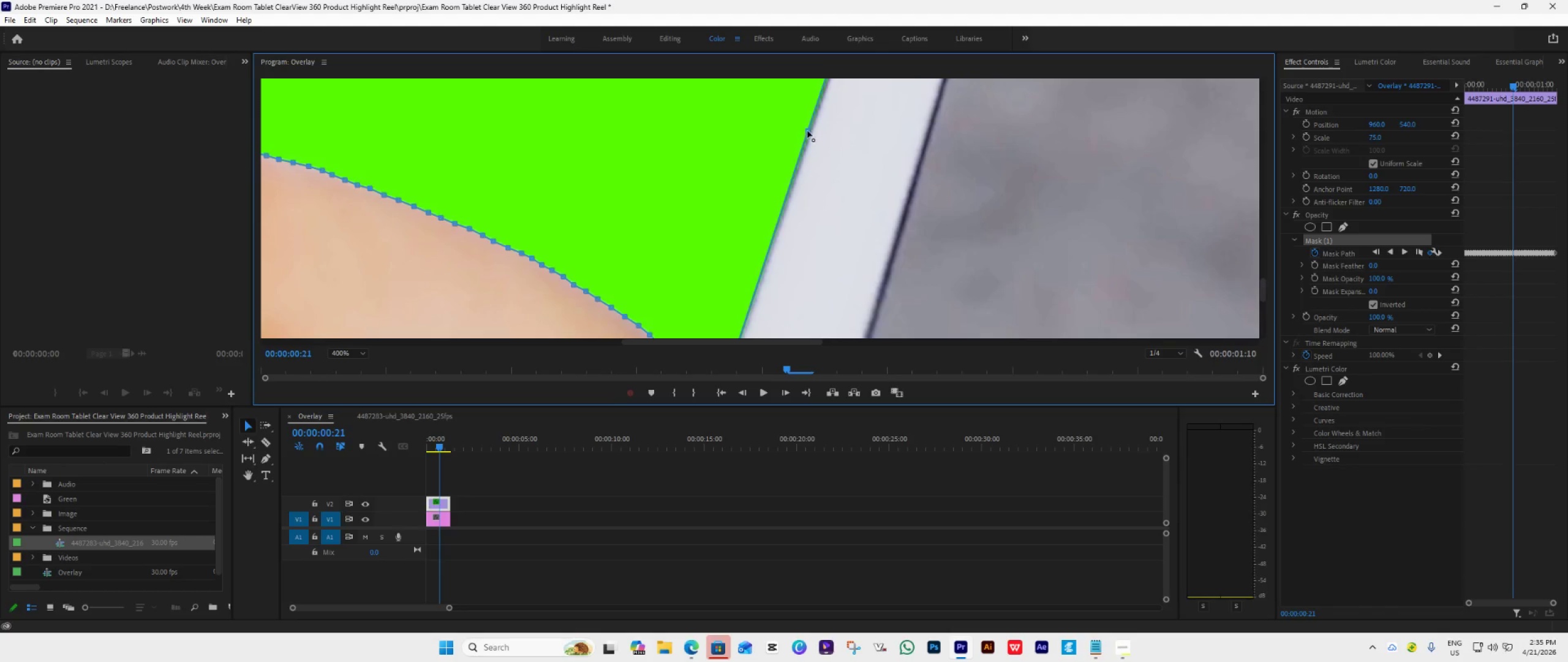 
left_click_drag(start_coordinate=[1261, 278], to_coordinate=[1261, 288])
 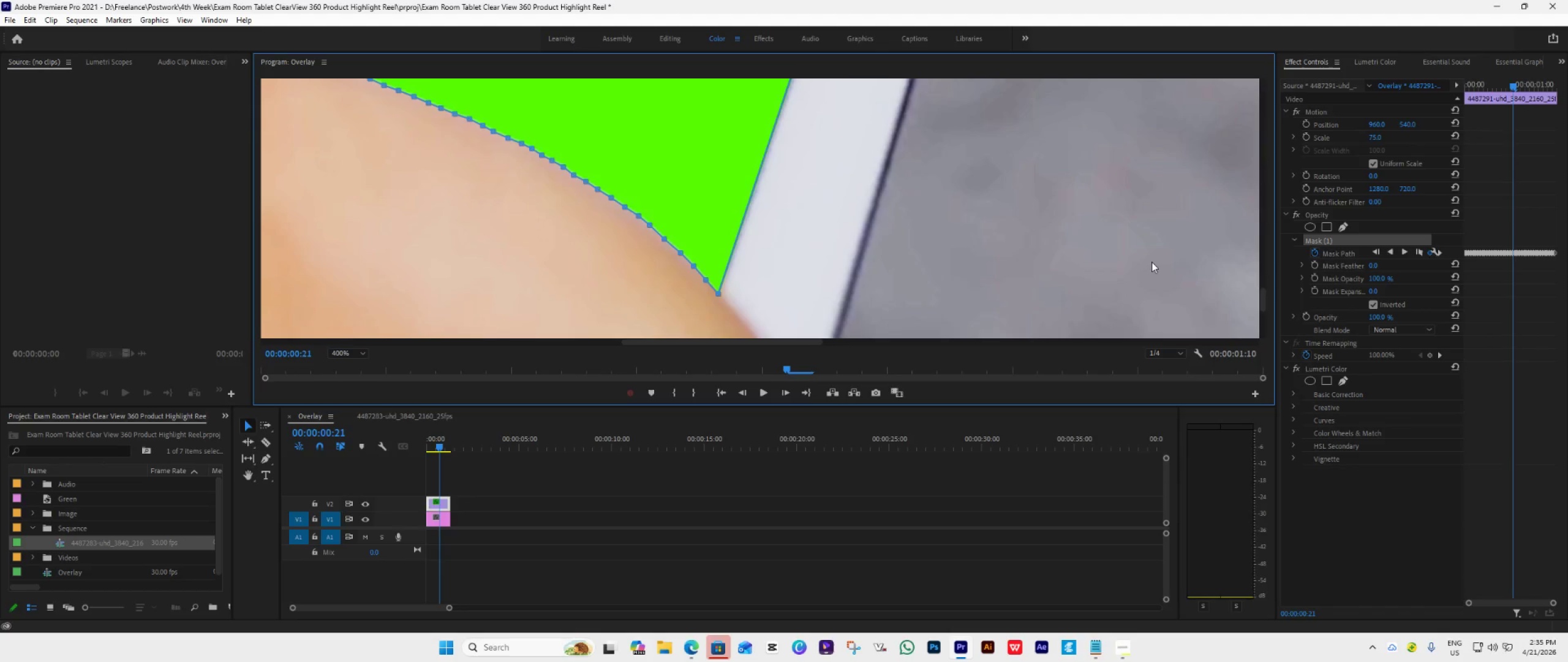 
wait(8.69)
 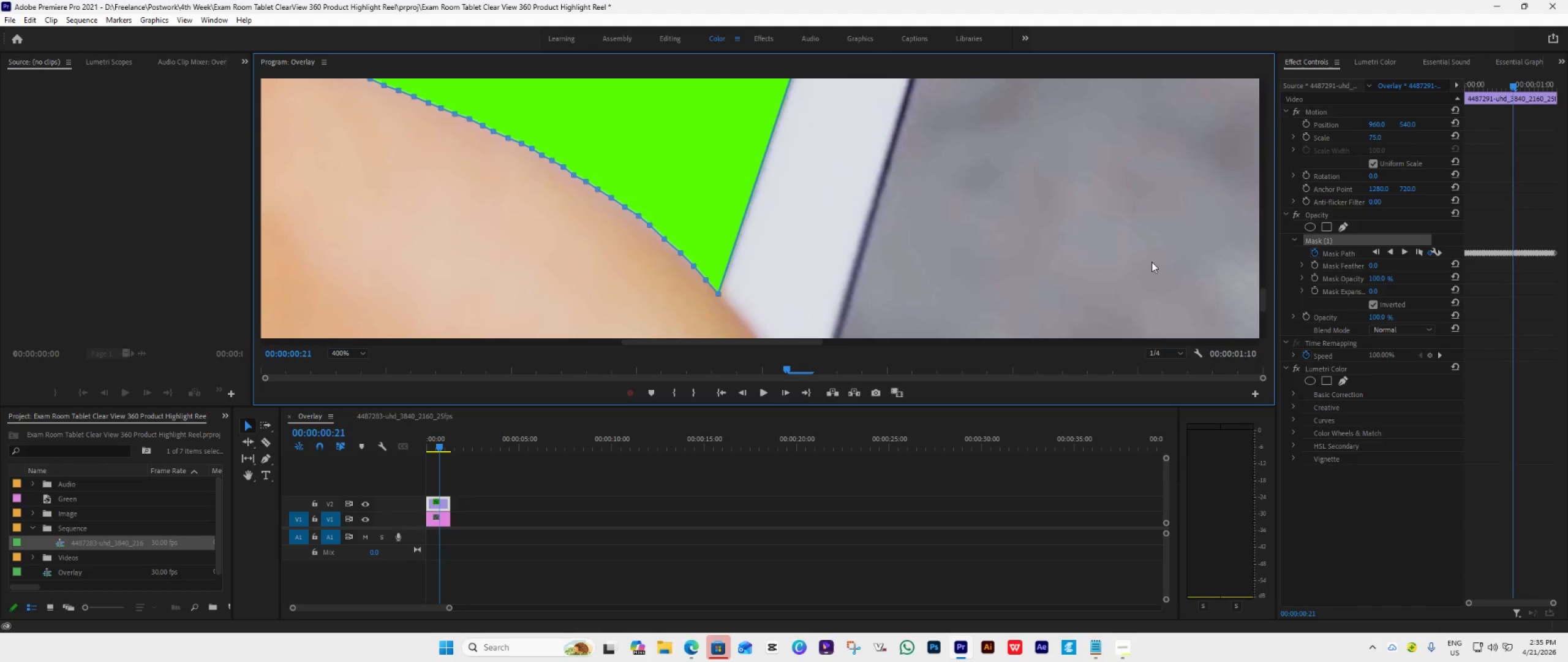 
scroll: coordinate [955, 267], scroll_direction: down, amount: 1.0
 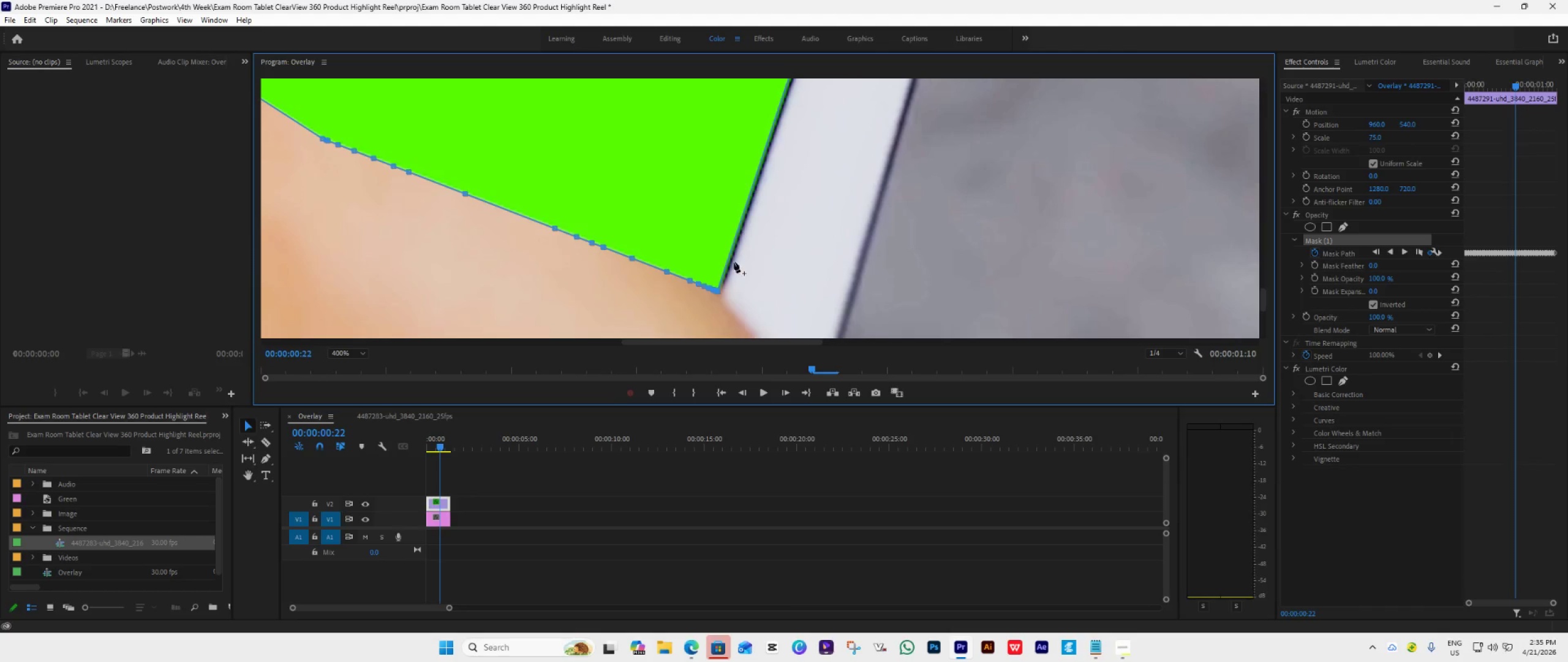 
left_click_drag(start_coordinate=[718, 291], to_coordinate=[742, 231])
 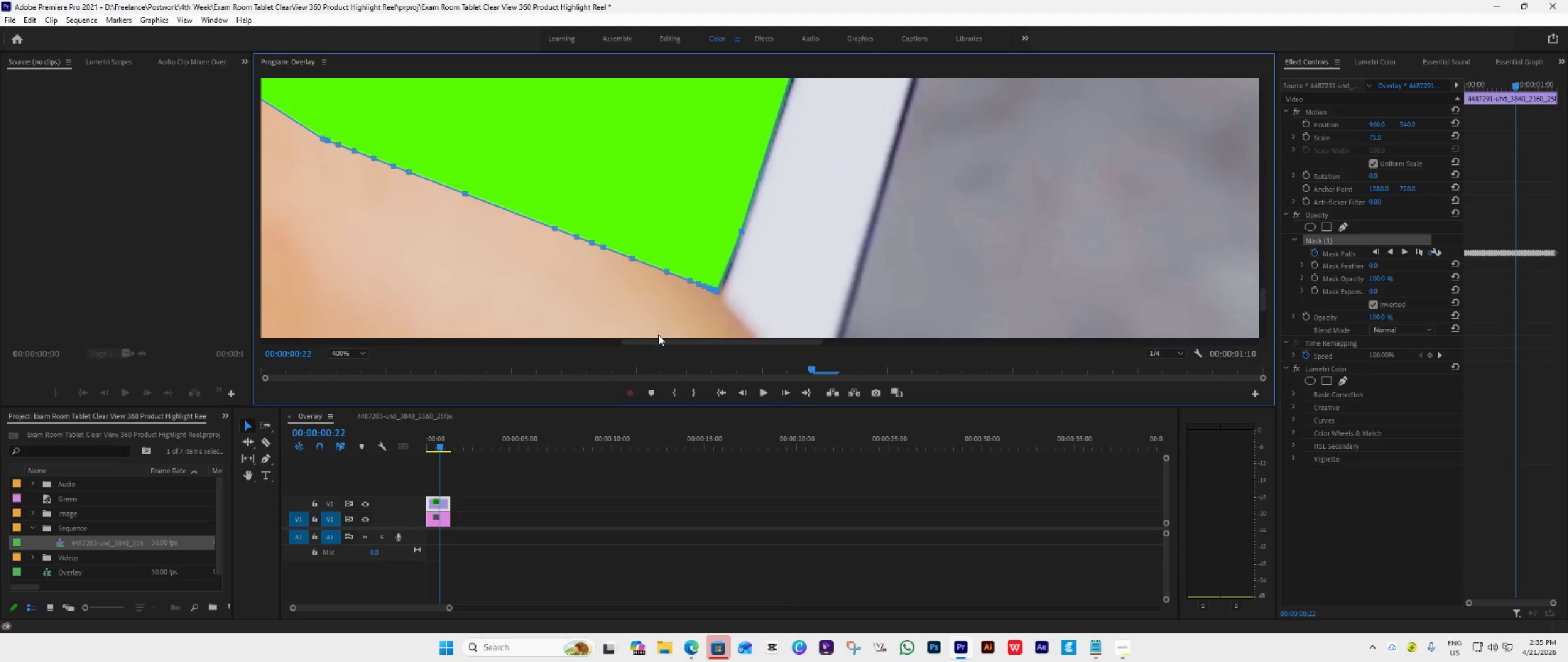 
left_click_drag(start_coordinate=[677, 341], to_coordinate=[622, 336])
 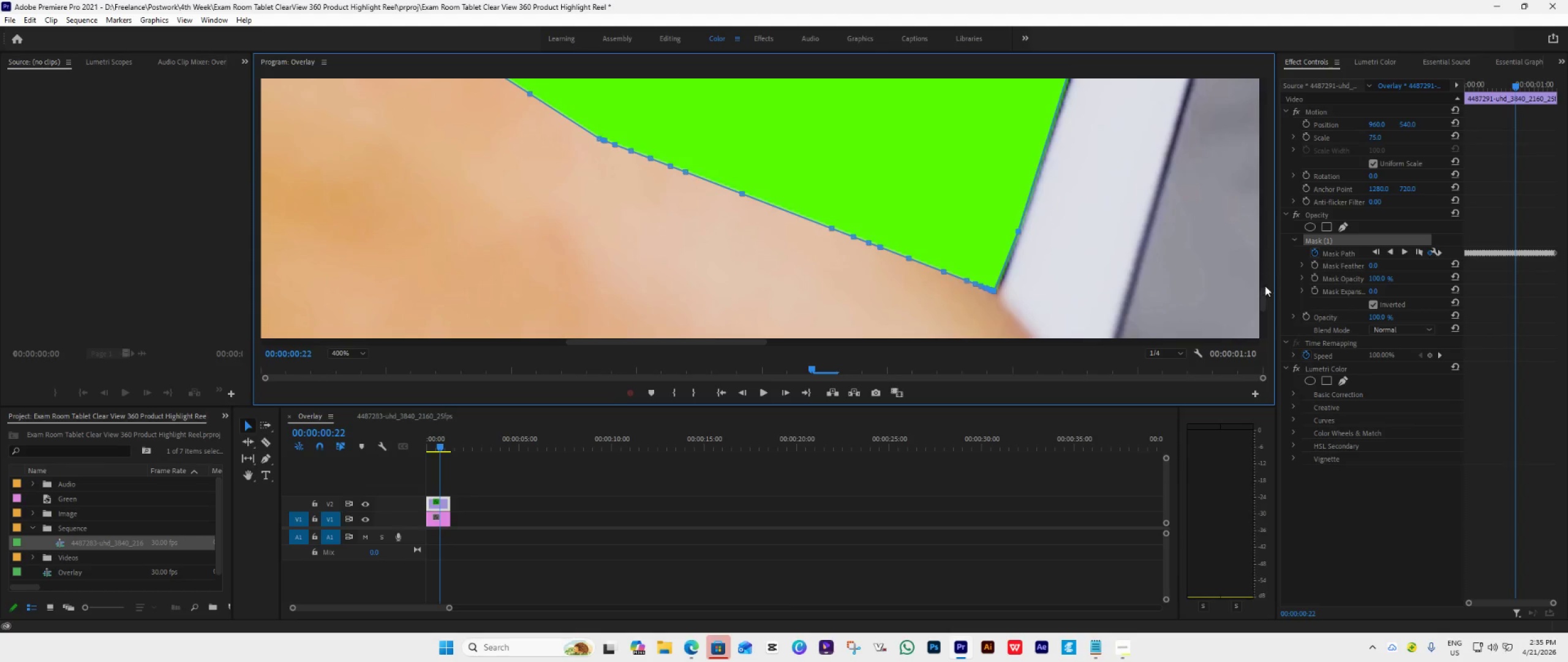 
left_click_drag(start_coordinate=[1264, 298], to_coordinate=[1267, 276])
 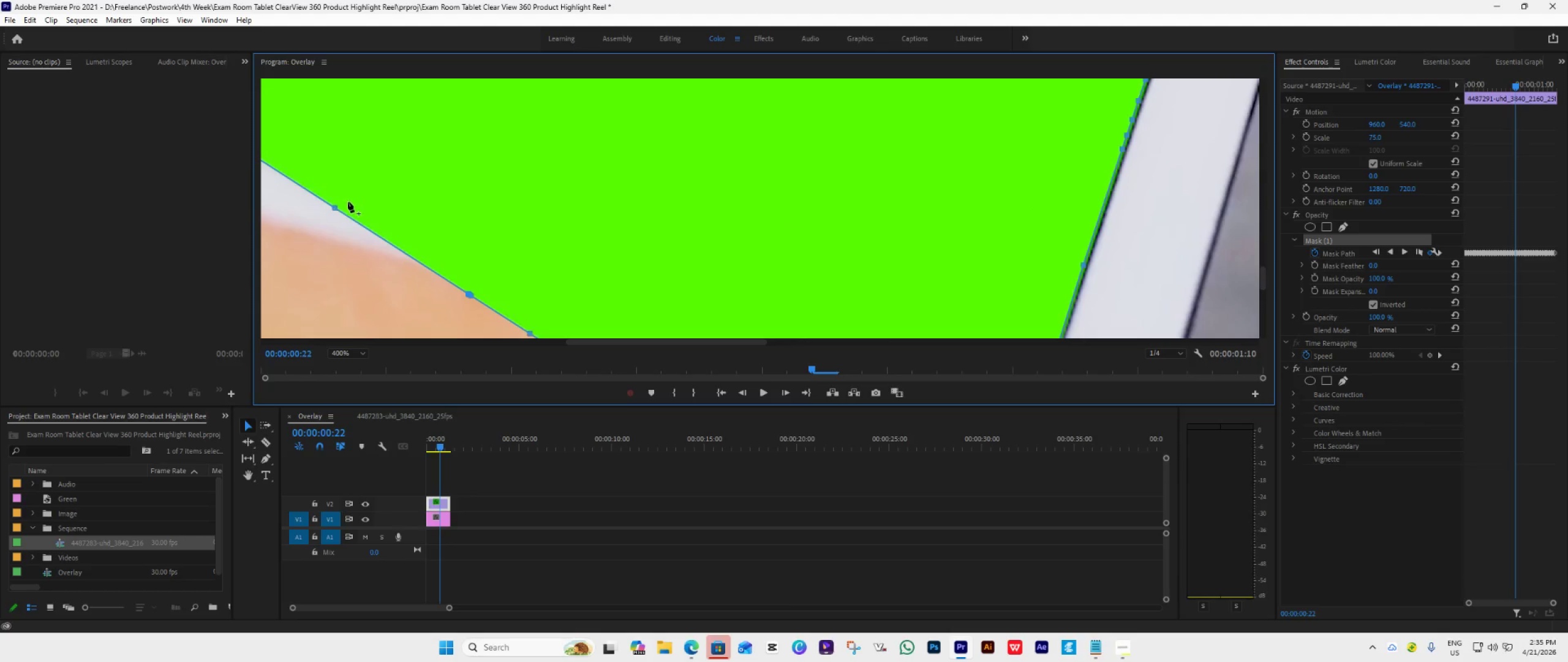 
left_click_drag(start_coordinate=[334, 207], to_coordinate=[448, 152])
 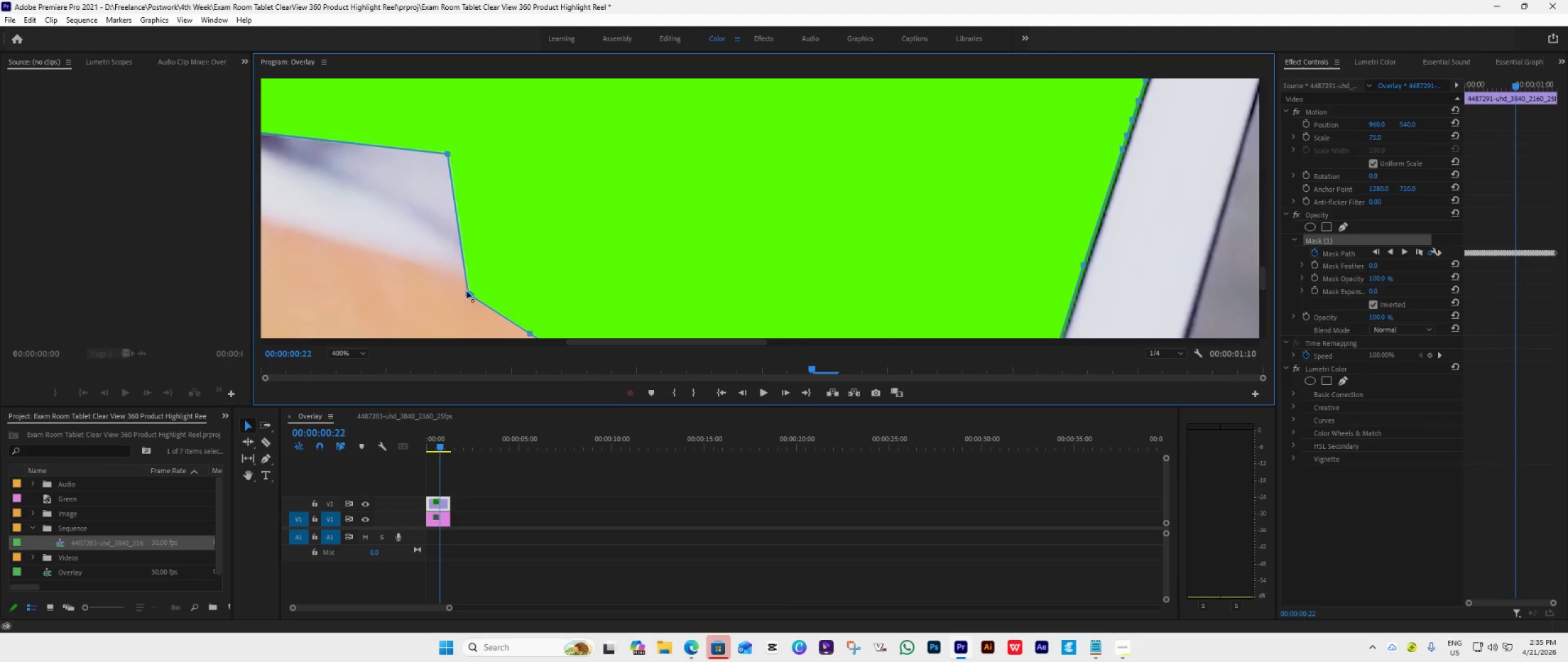 
left_click_drag(start_coordinate=[466, 293], to_coordinate=[617, 217])
 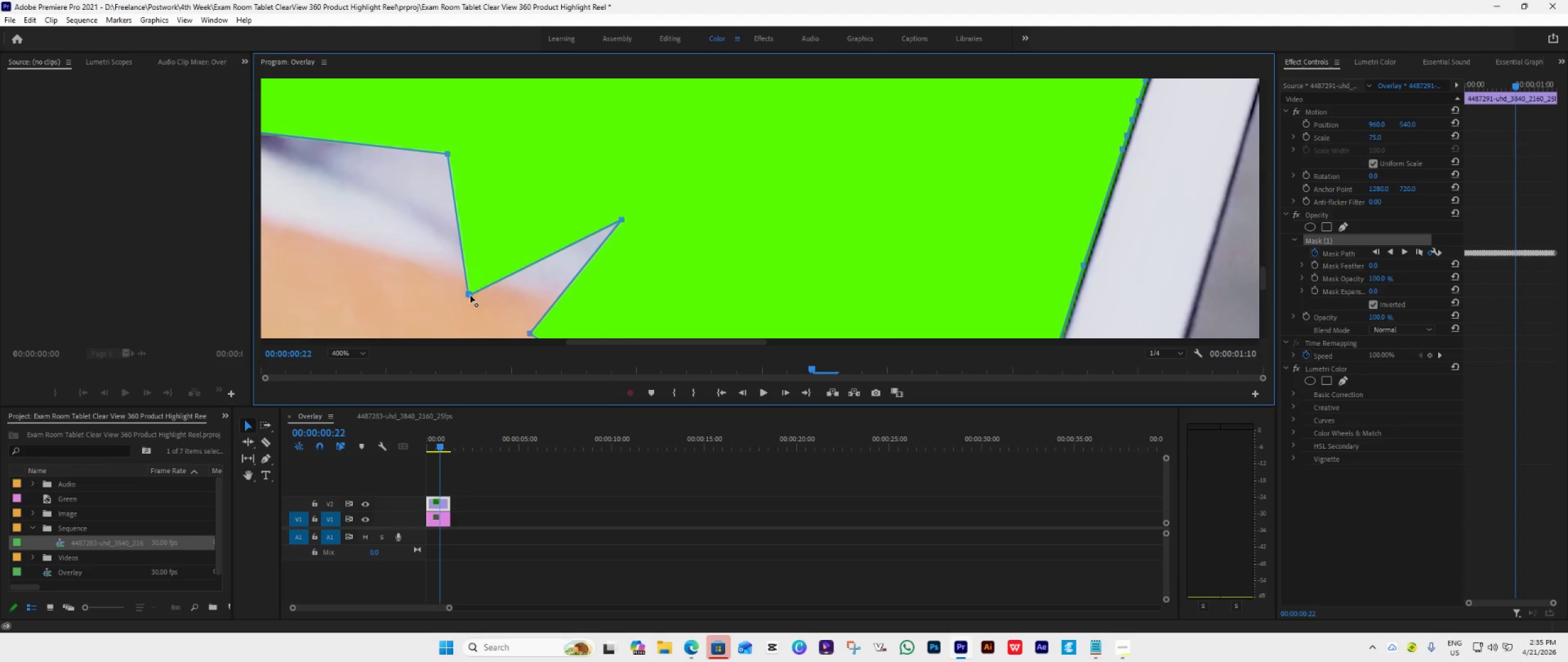 
left_click_drag(start_coordinate=[470, 295], to_coordinate=[574, 176])
 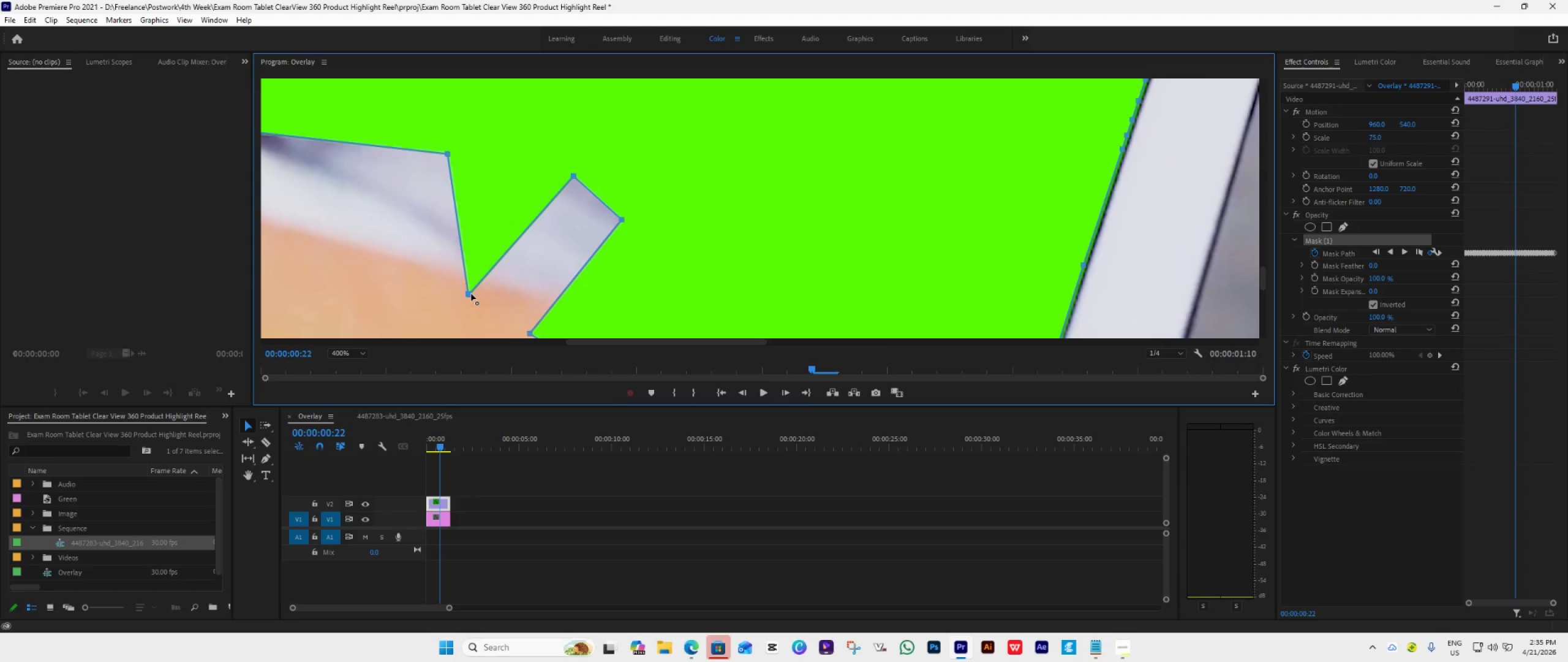 
left_click_drag(start_coordinate=[473, 261], to_coordinate=[484, 208])
 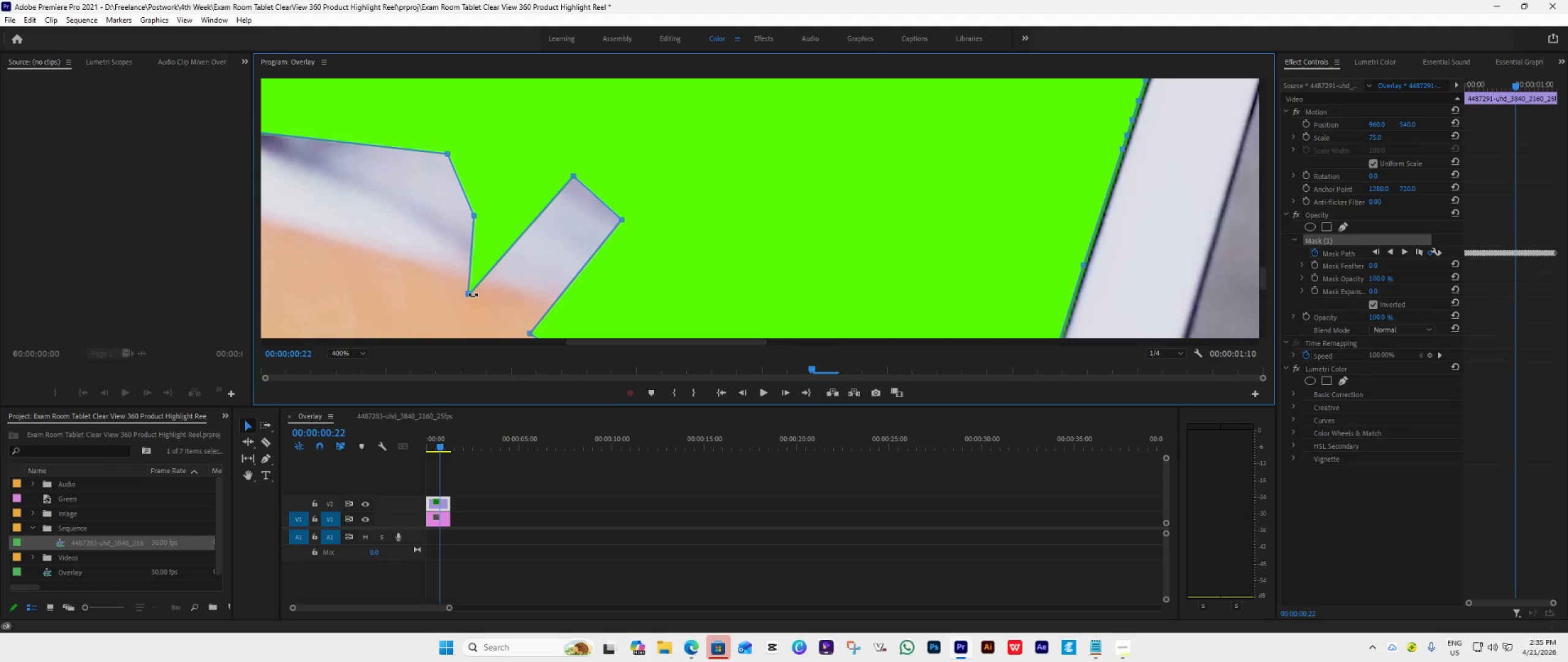 
left_click_drag(start_coordinate=[469, 292], to_coordinate=[544, 99])
 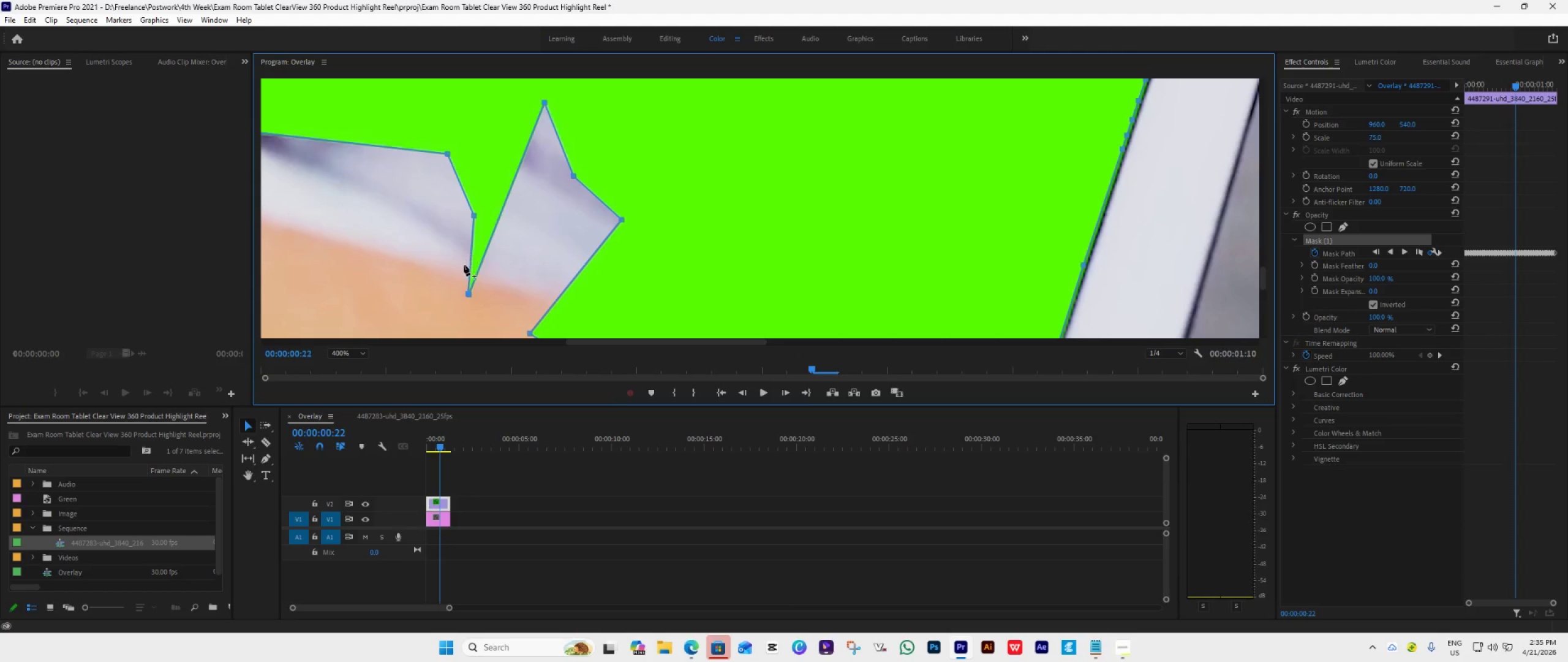 
left_click_drag(start_coordinate=[467, 295], to_coordinate=[519, 197])
 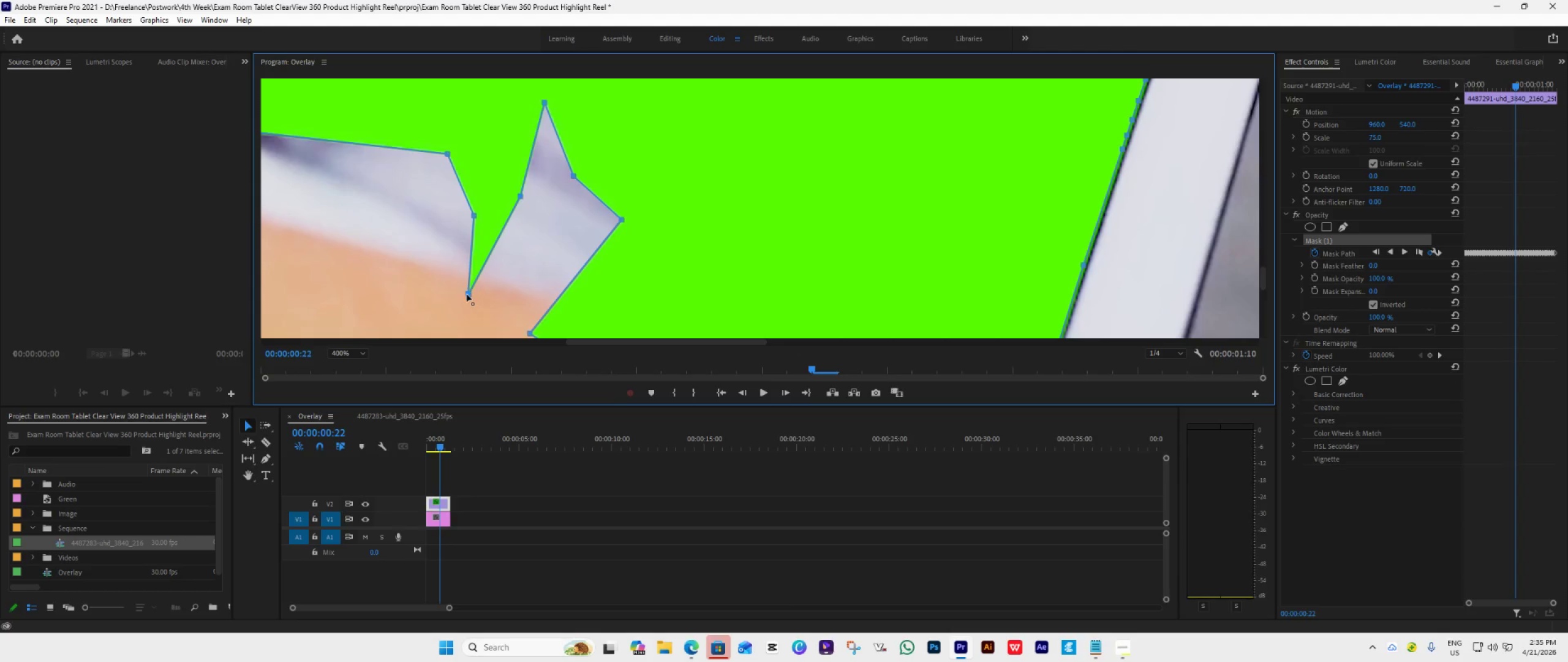 
left_click_drag(start_coordinate=[466, 294], to_coordinate=[497, 242])
 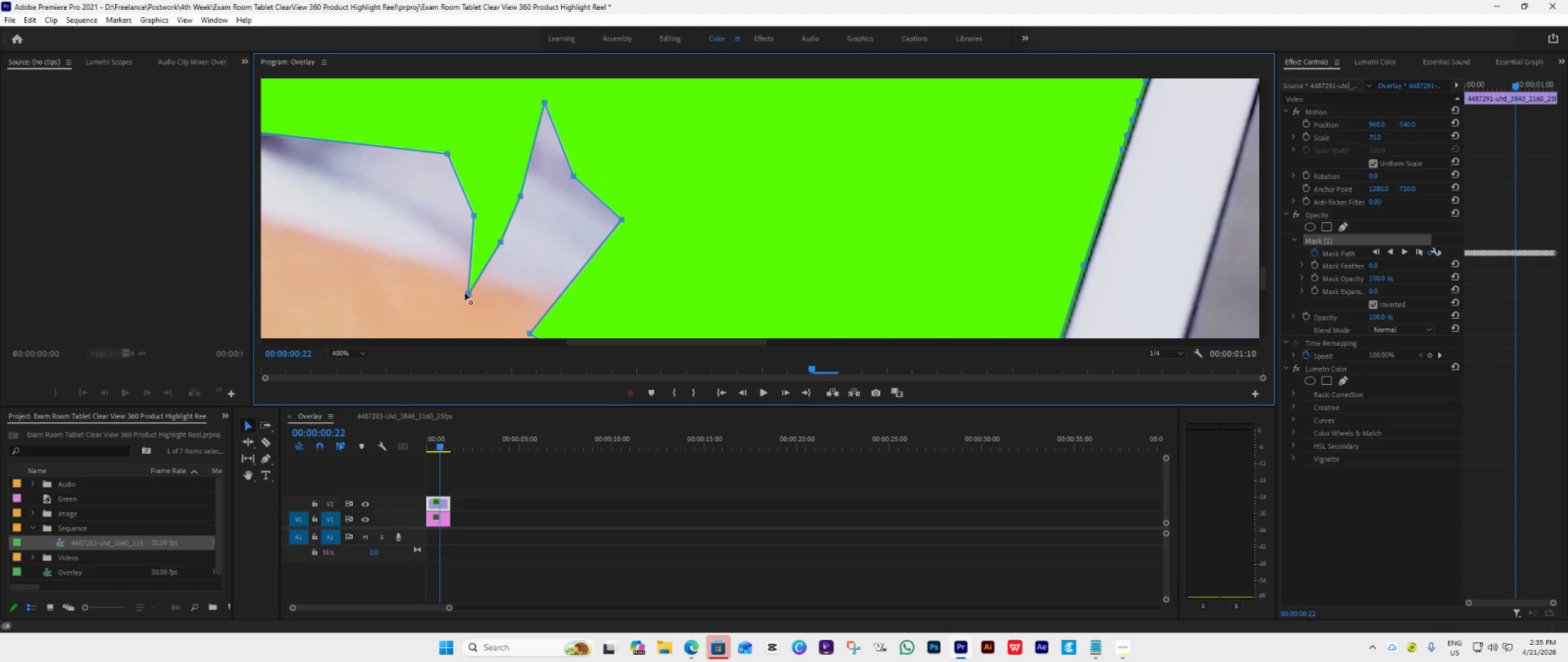 
left_click_drag(start_coordinate=[467, 294], to_coordinate=[521, 267])
 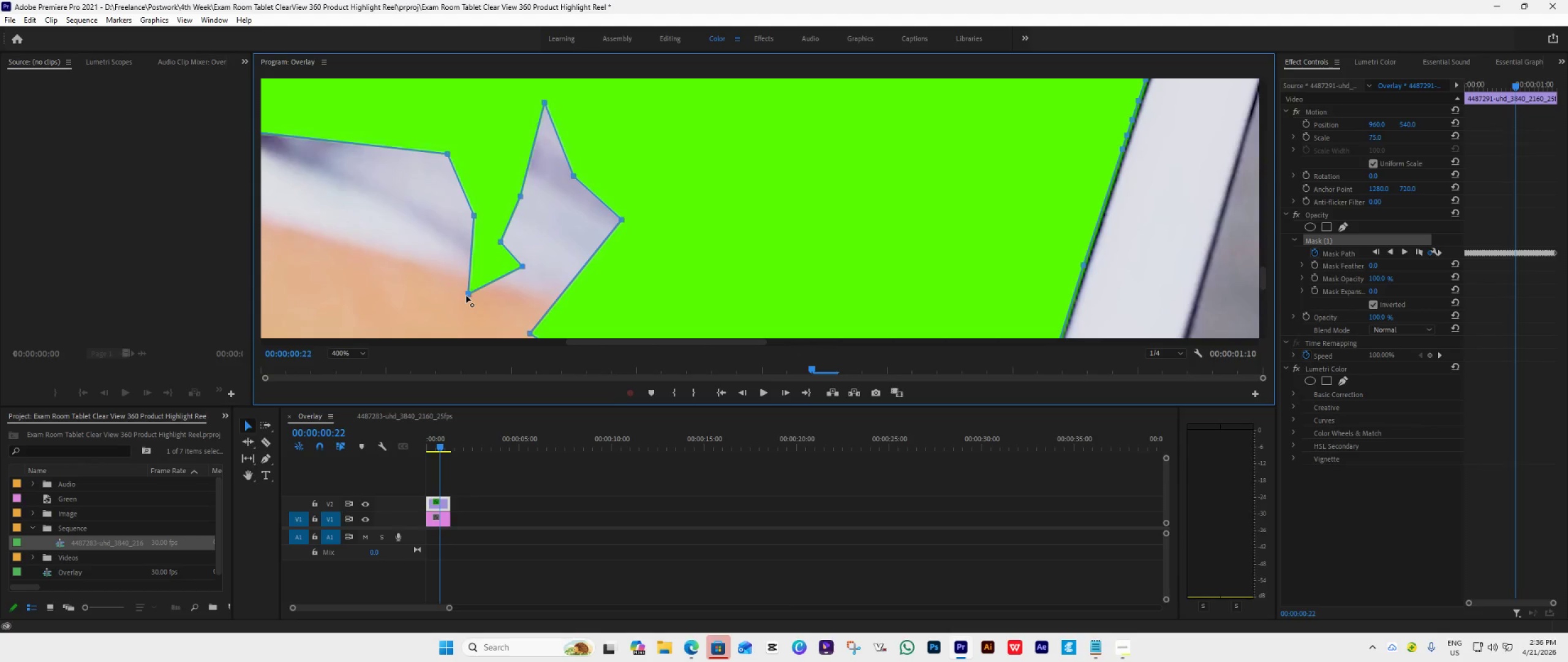 
left_click_drag(start_coordinate=[466, 295], to_coordinate=[566, 265])
 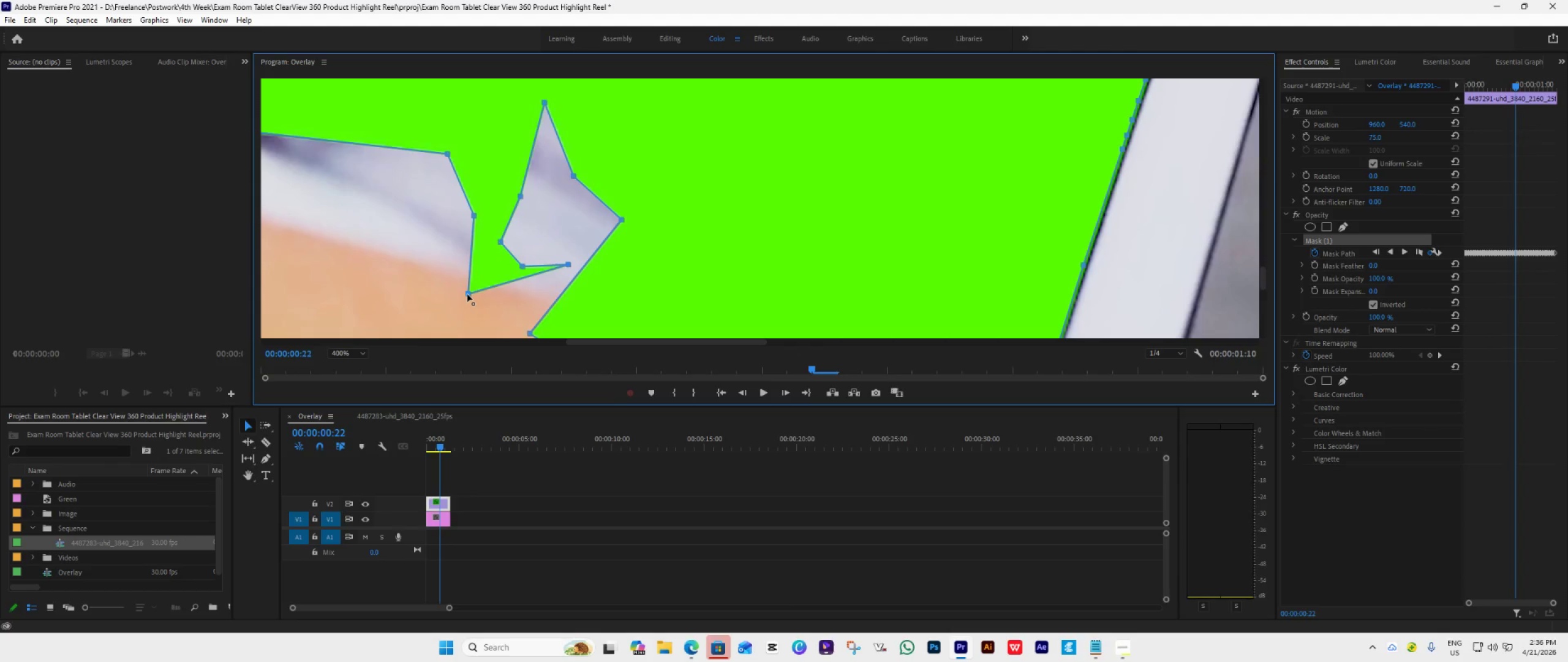 
left_click_drag(start_coordinate=[467, 294], to_coordinate=[676, 243])
 